 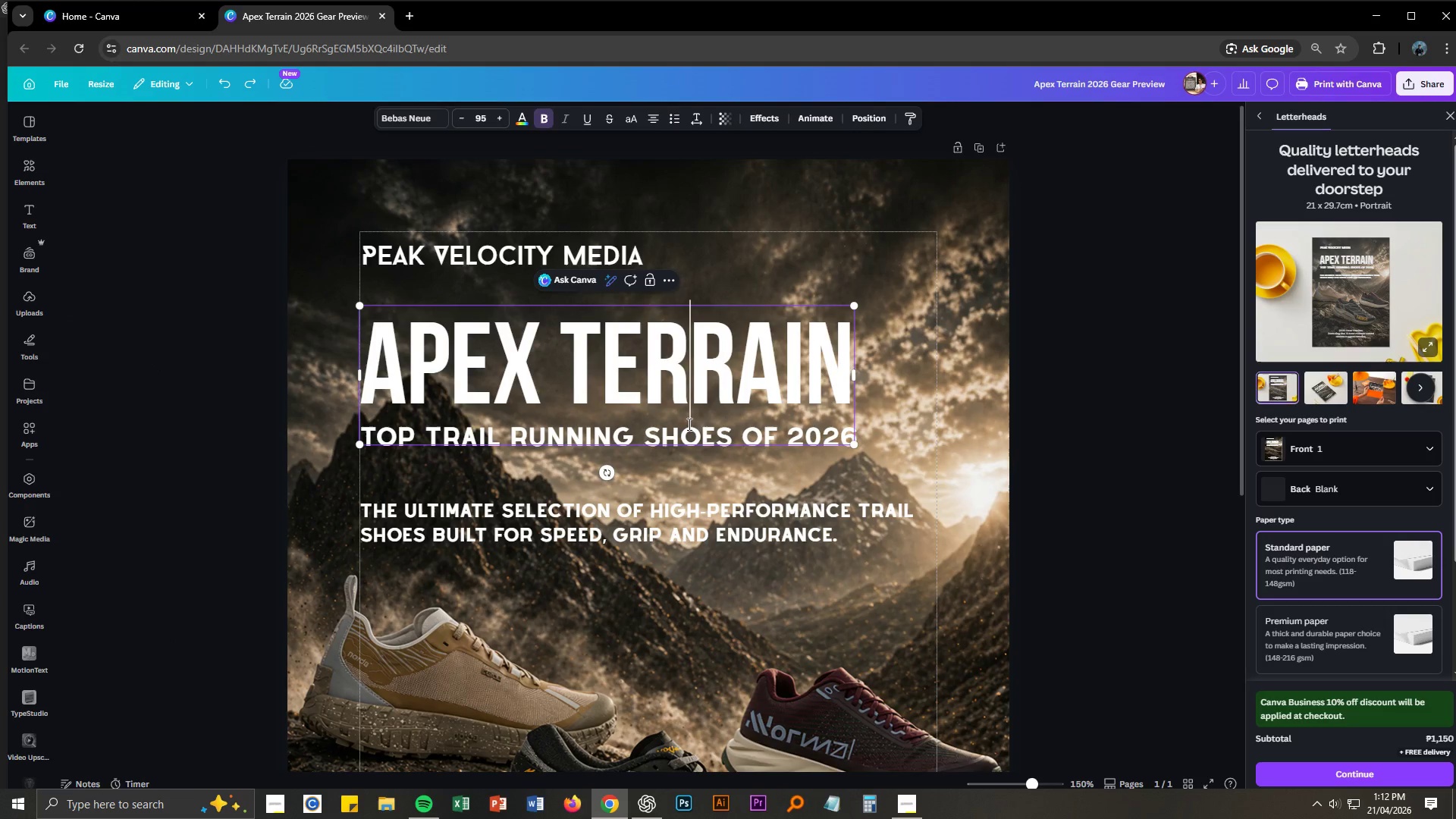 
double_click([809, 403])
 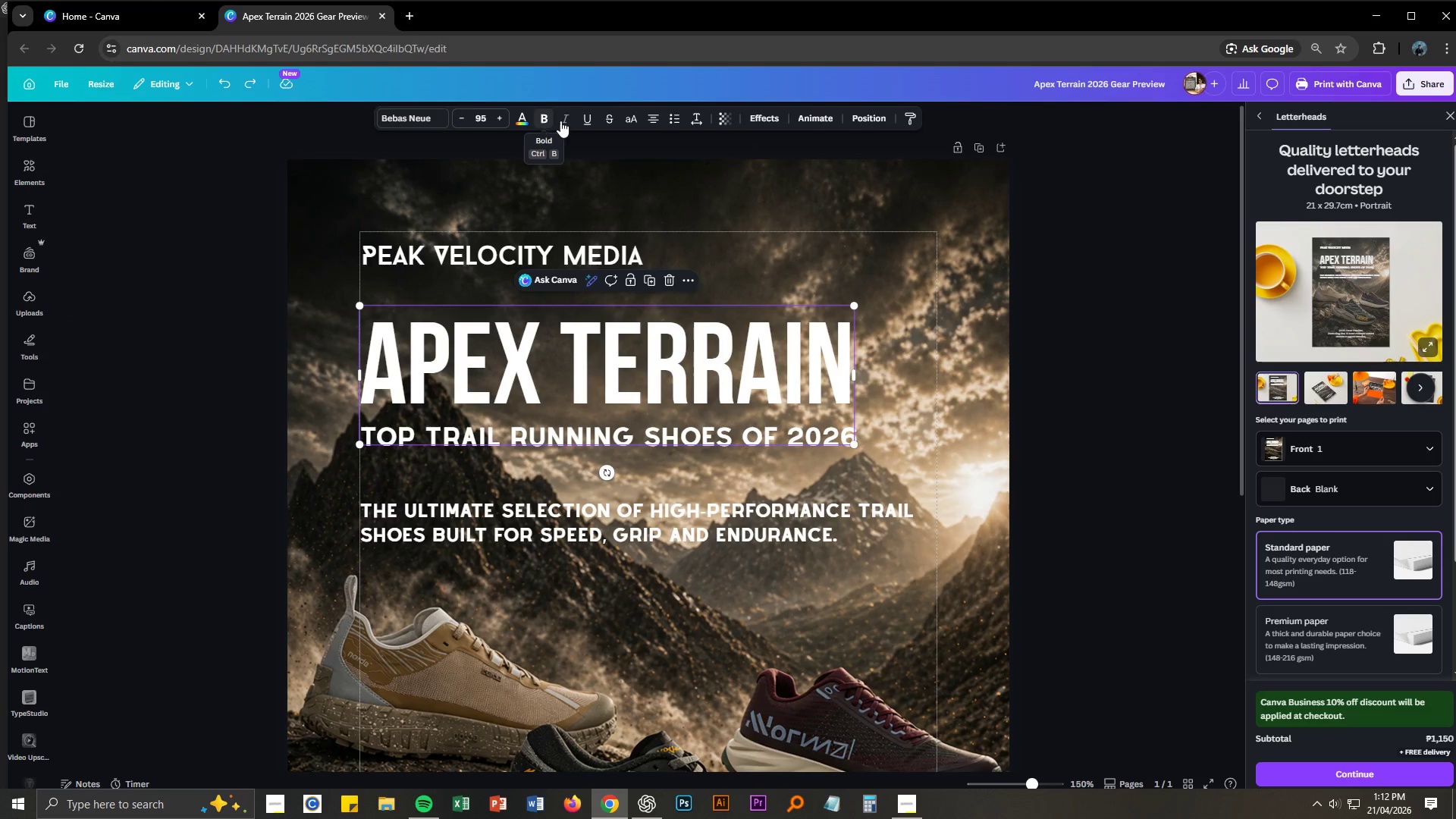 
left_click([752, 111])
 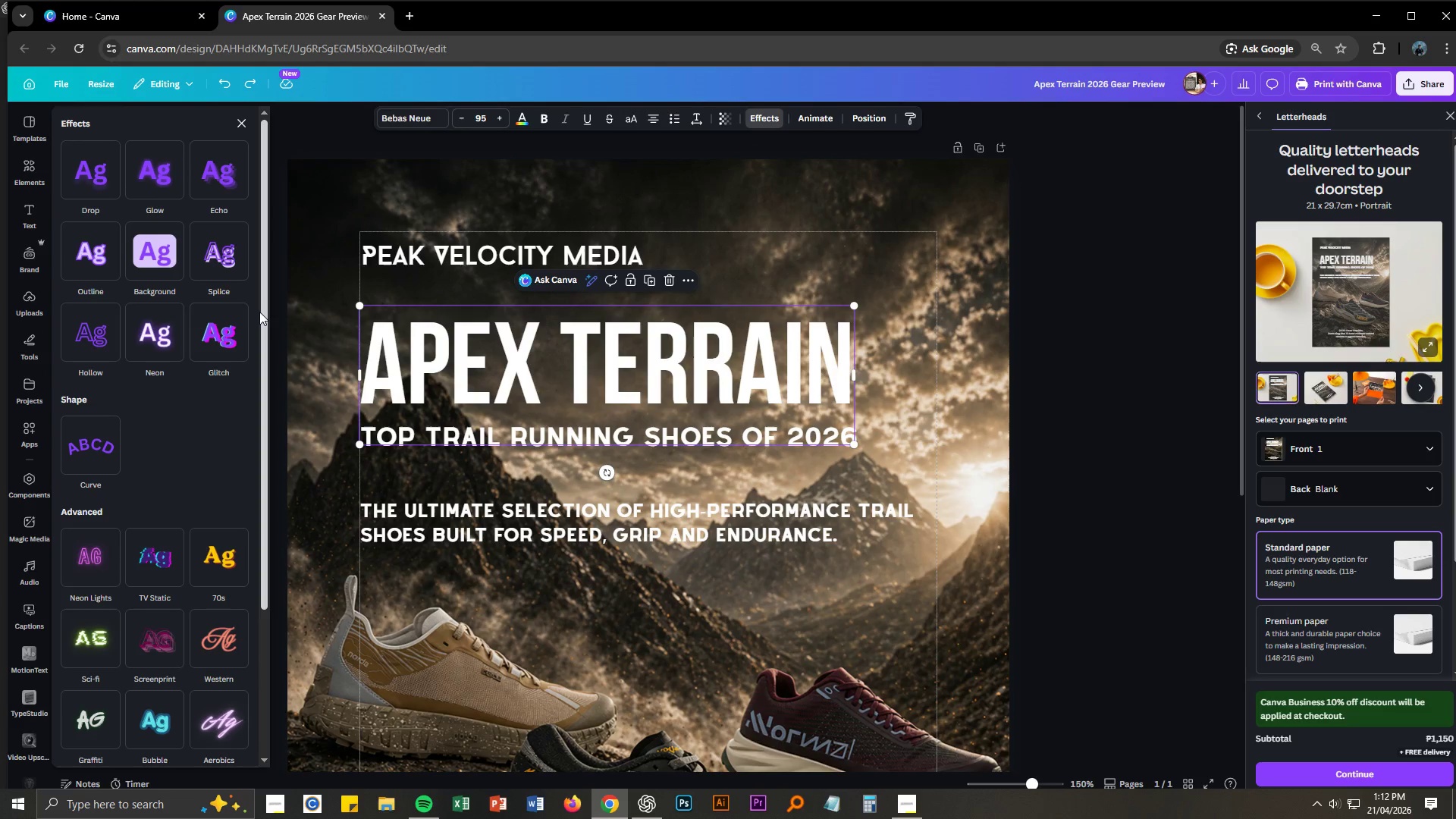 
left_click([224, 333])
 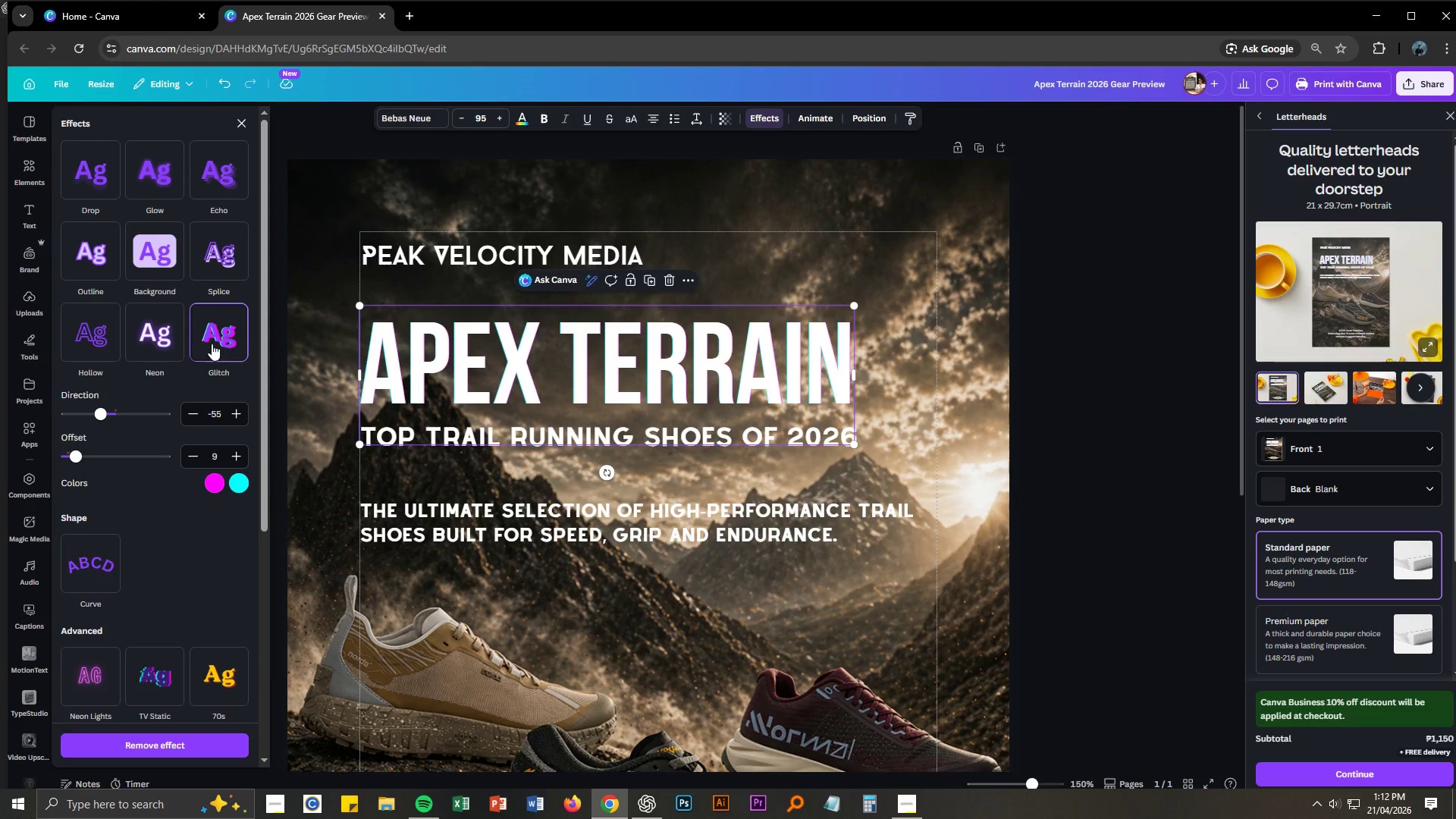 
left_click_drag(start_coordinate=[107, 413], to_coordinate=[115, 413])
 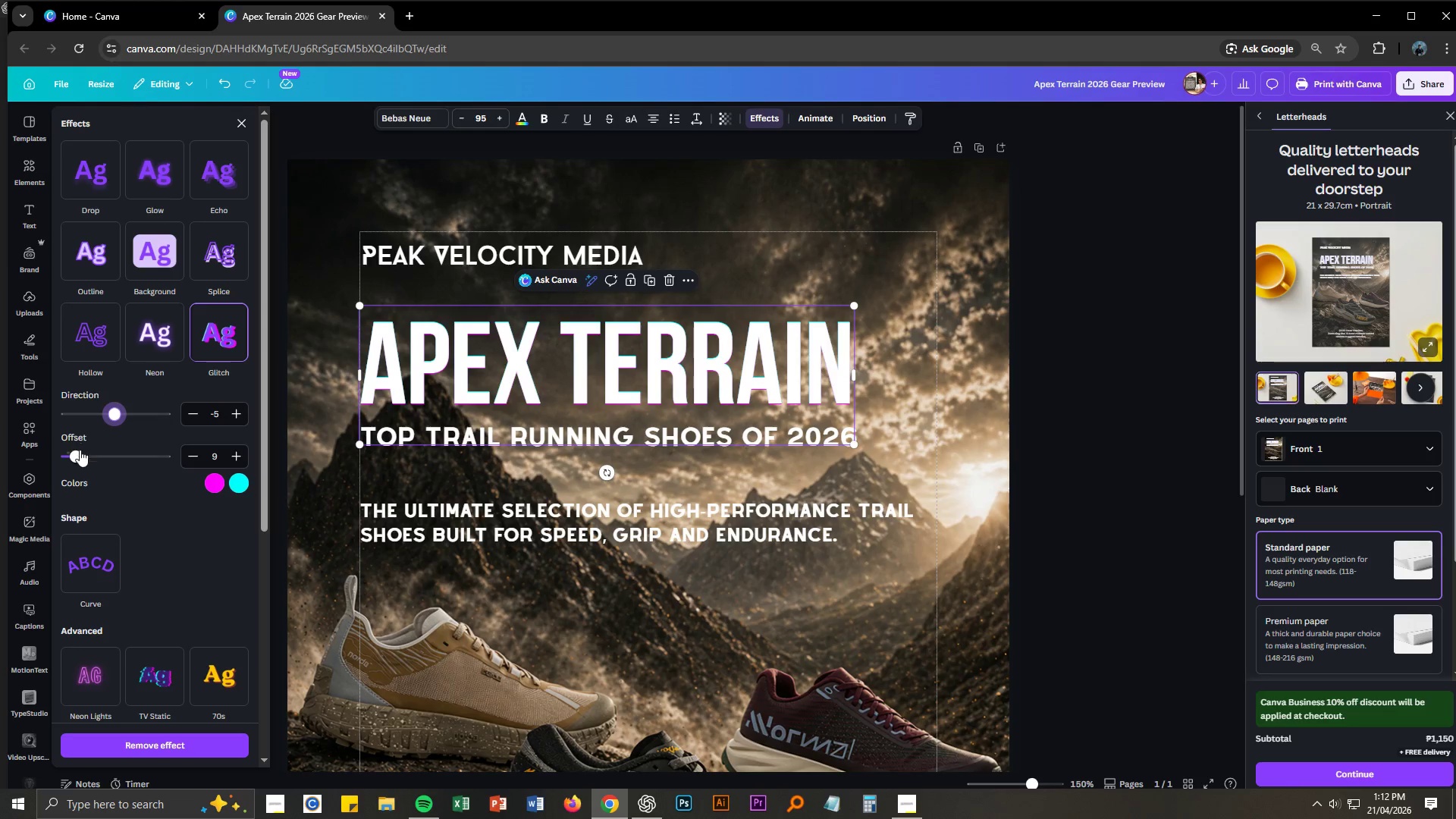 
left_click_drag(start_coordinate=[79, 450], to_coordinate=[104, 450])
 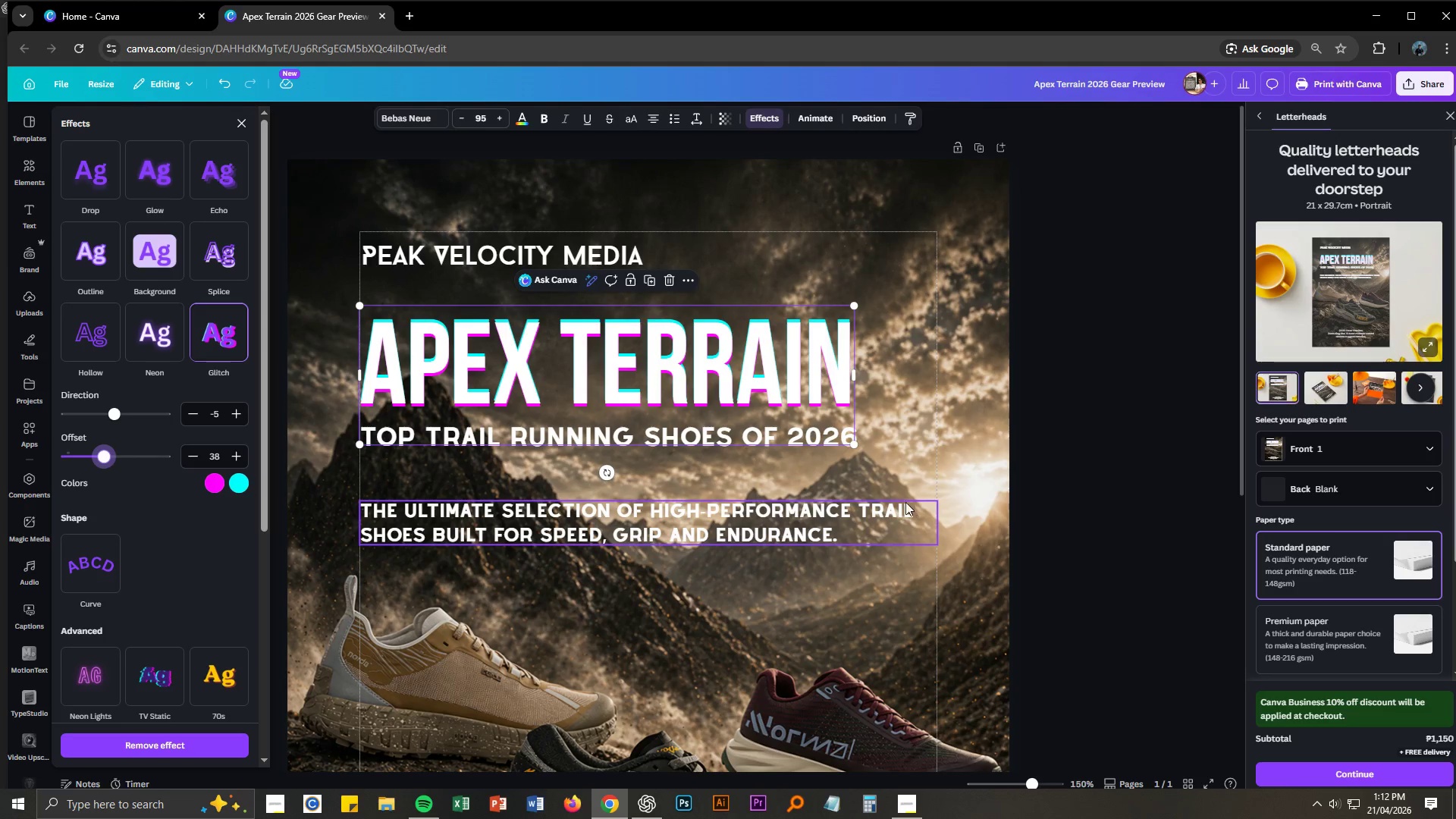 
left_click([984, 465])
 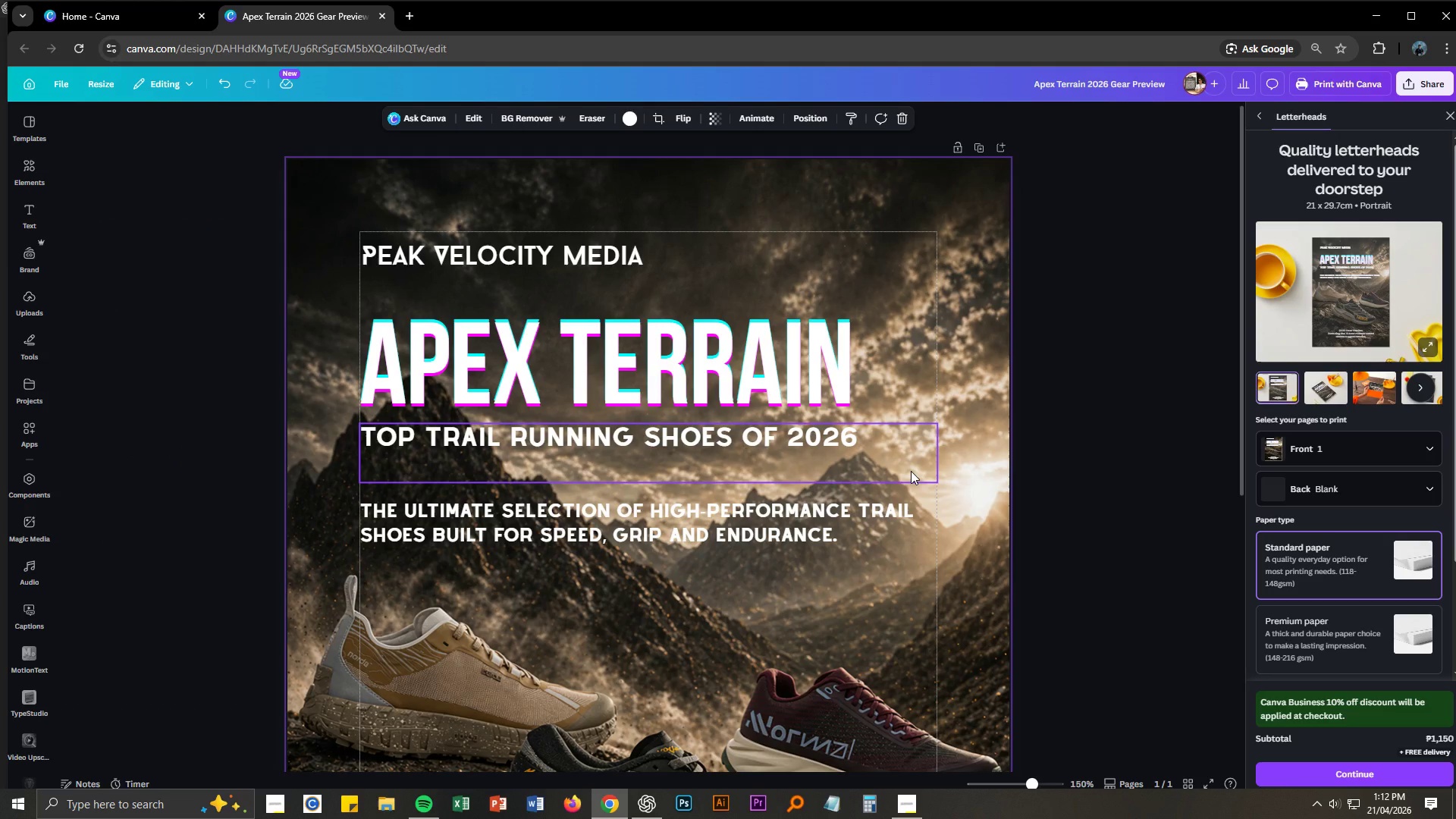 
key(Control+NumpadSubtract)
 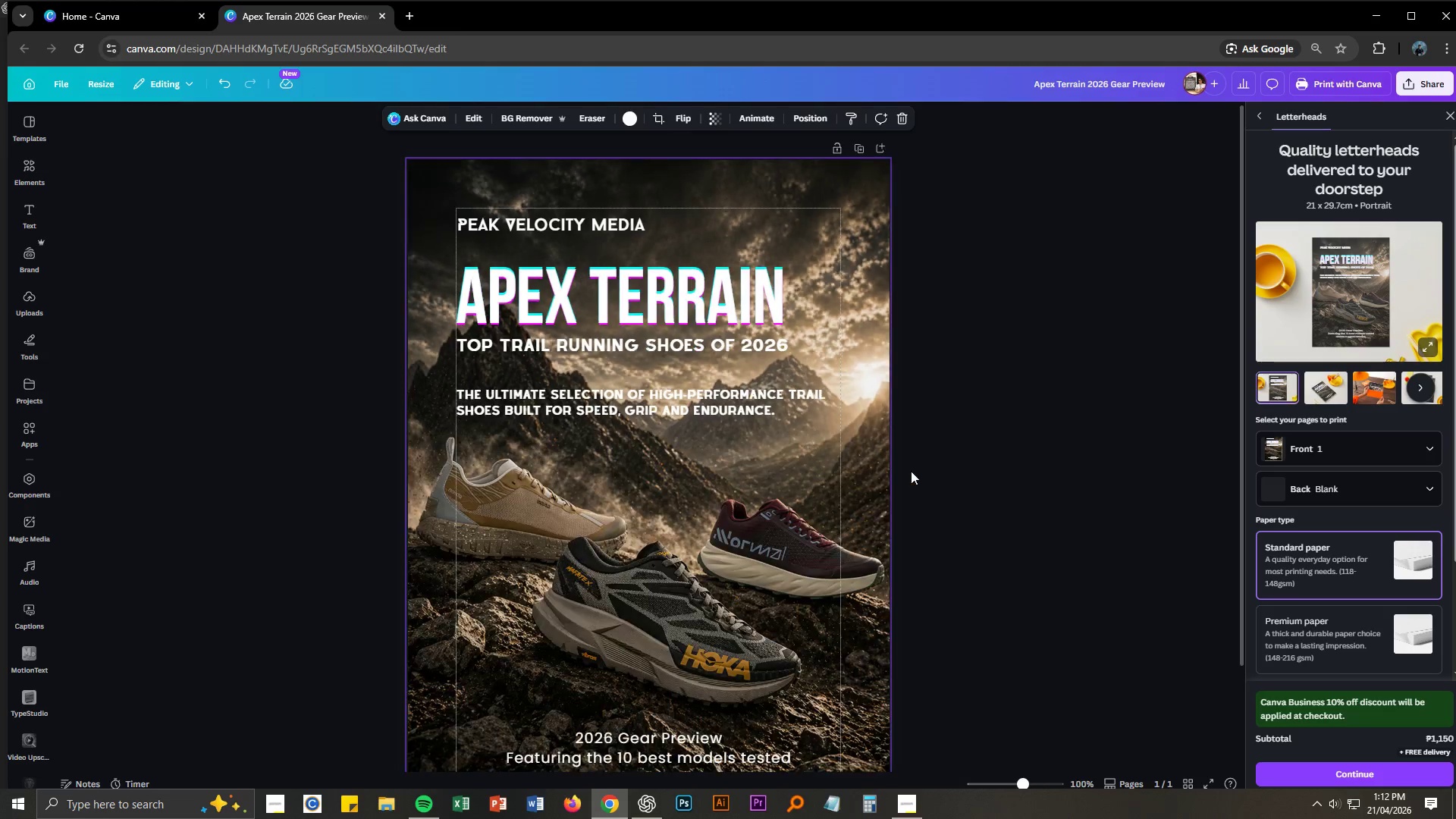 
key(Control+NumpadSubtract)
 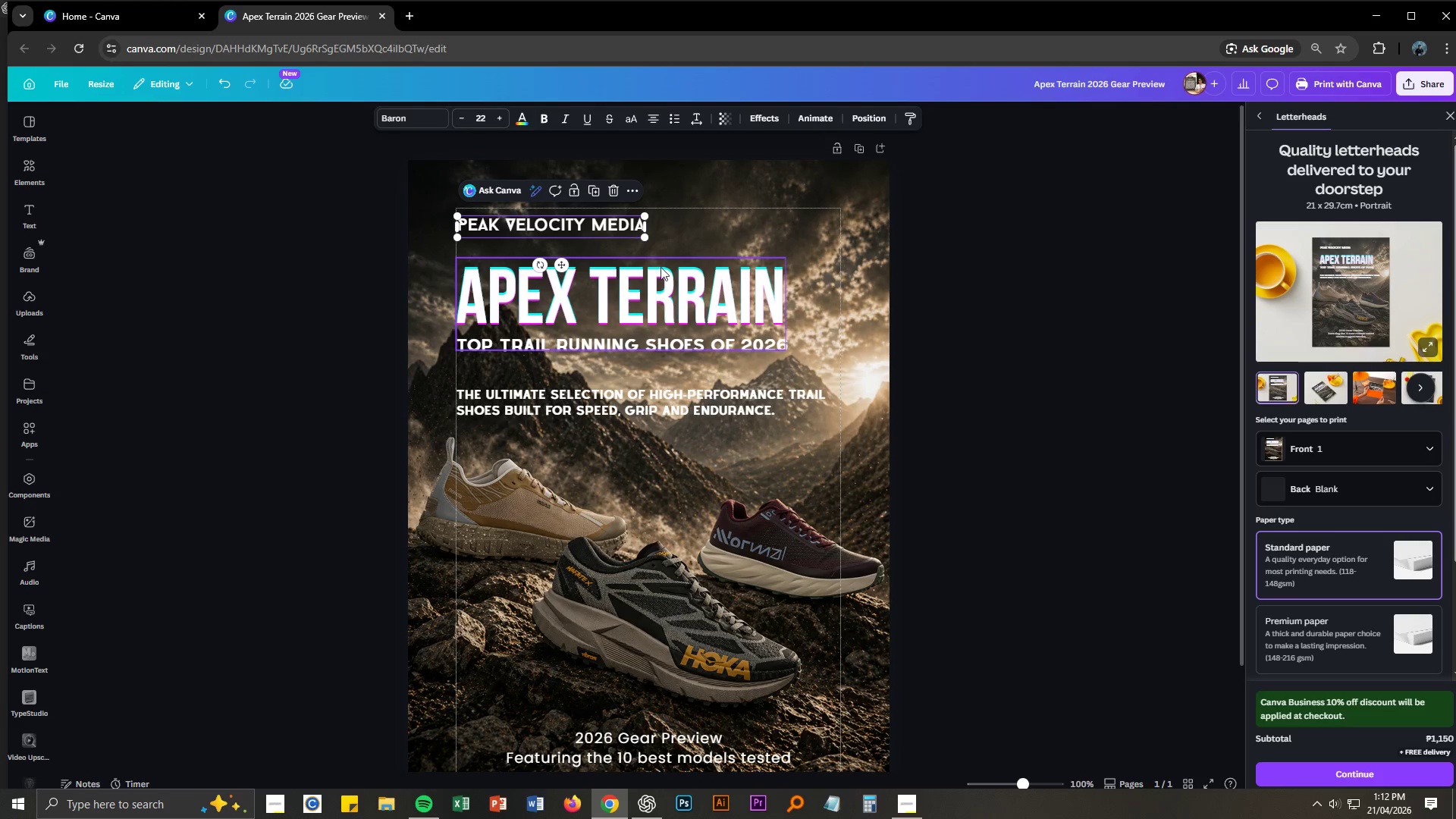 
wait(5.08)
 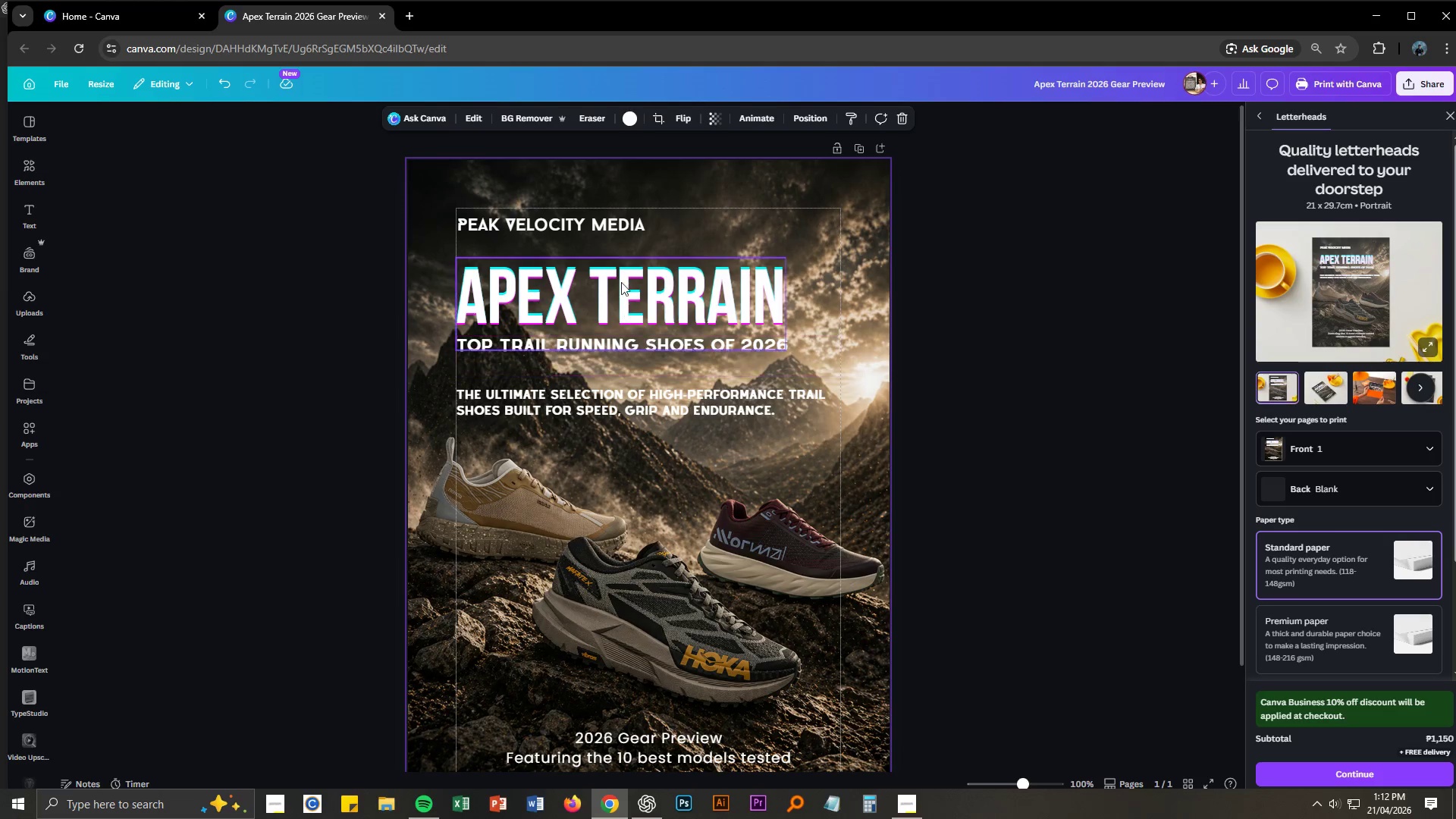 
left_click([673, 413])
 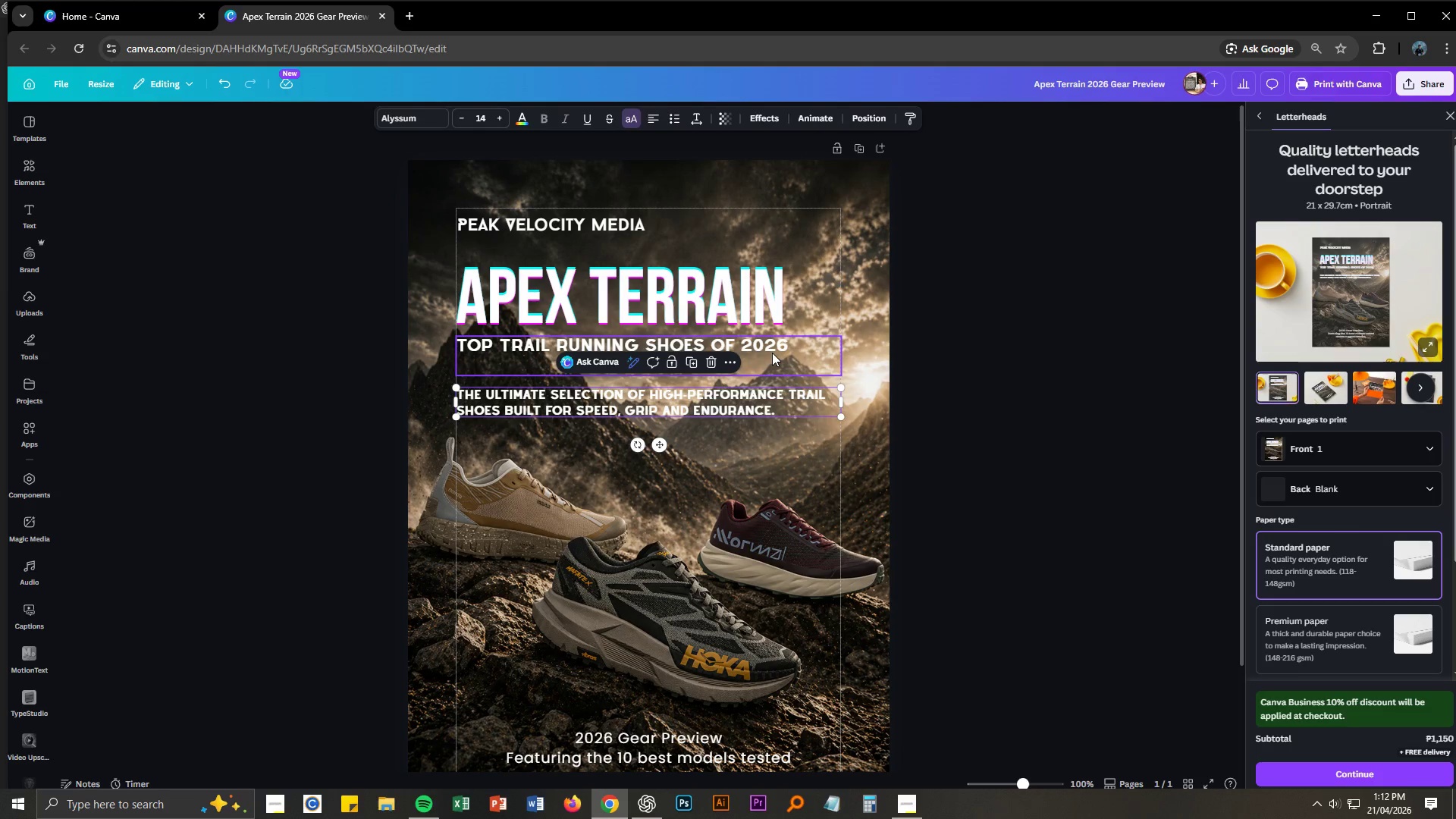 
left_click([611, 234])
 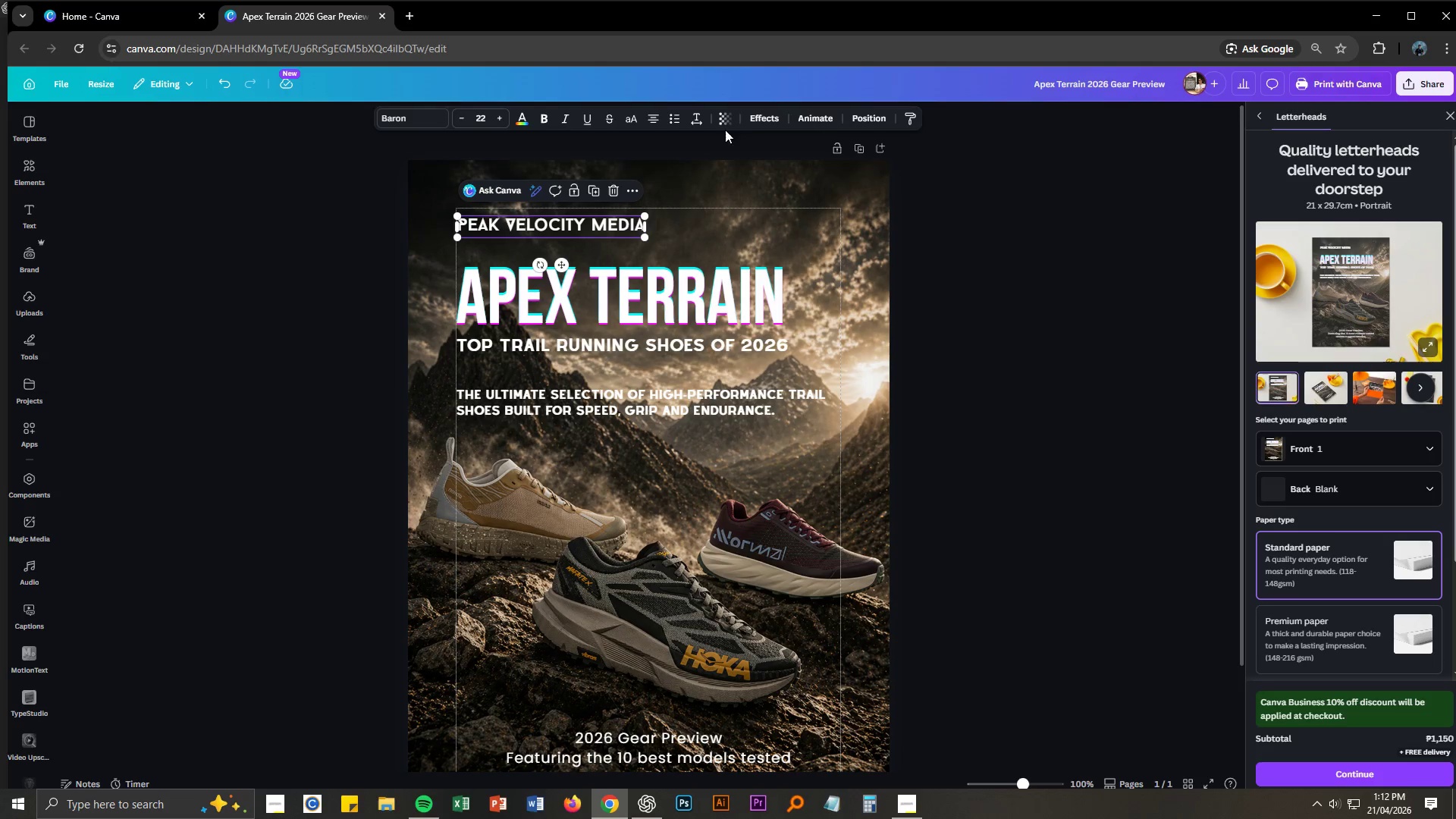 
left_click([763, 116])
 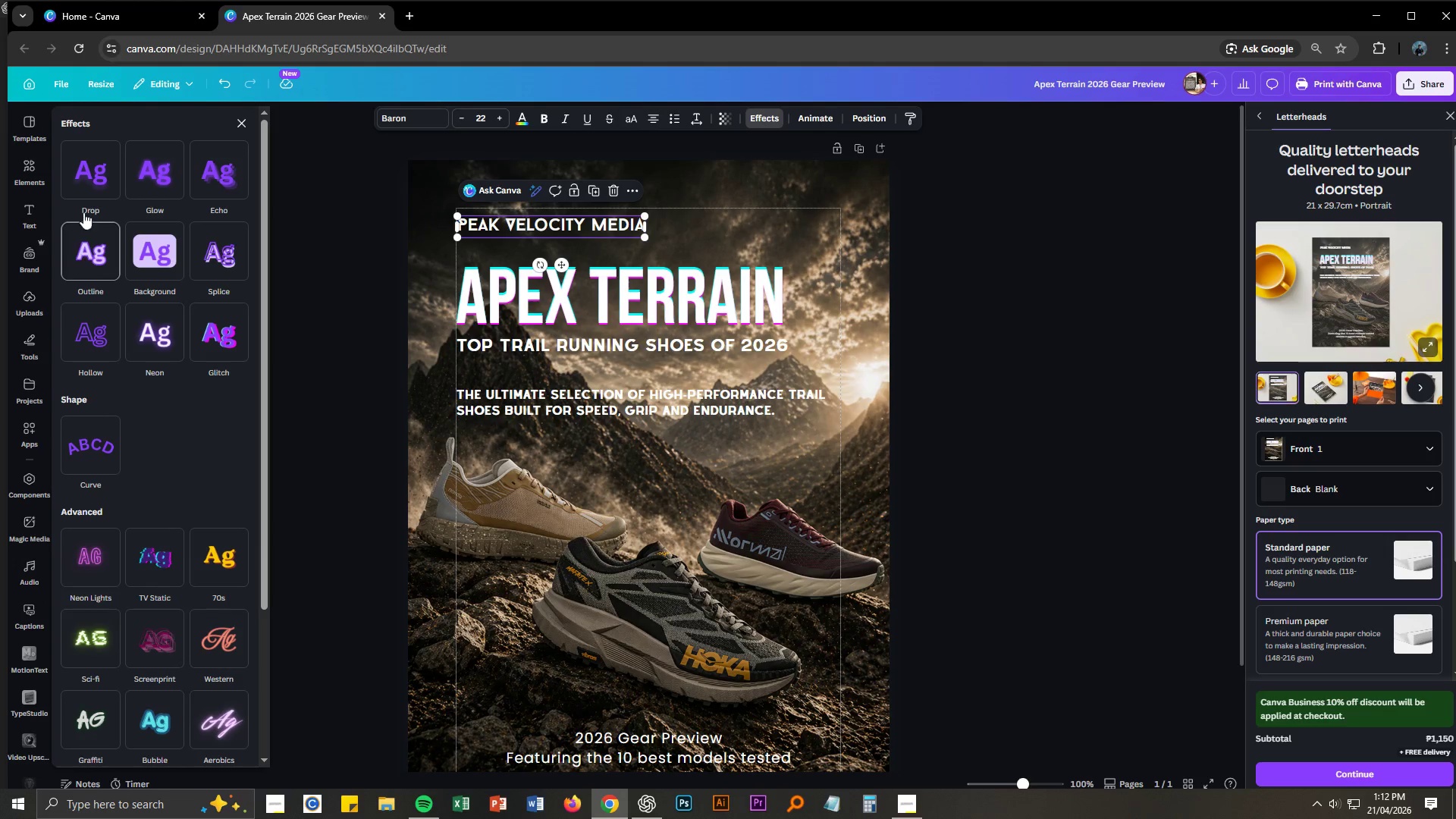 
left_click([82, 172])
 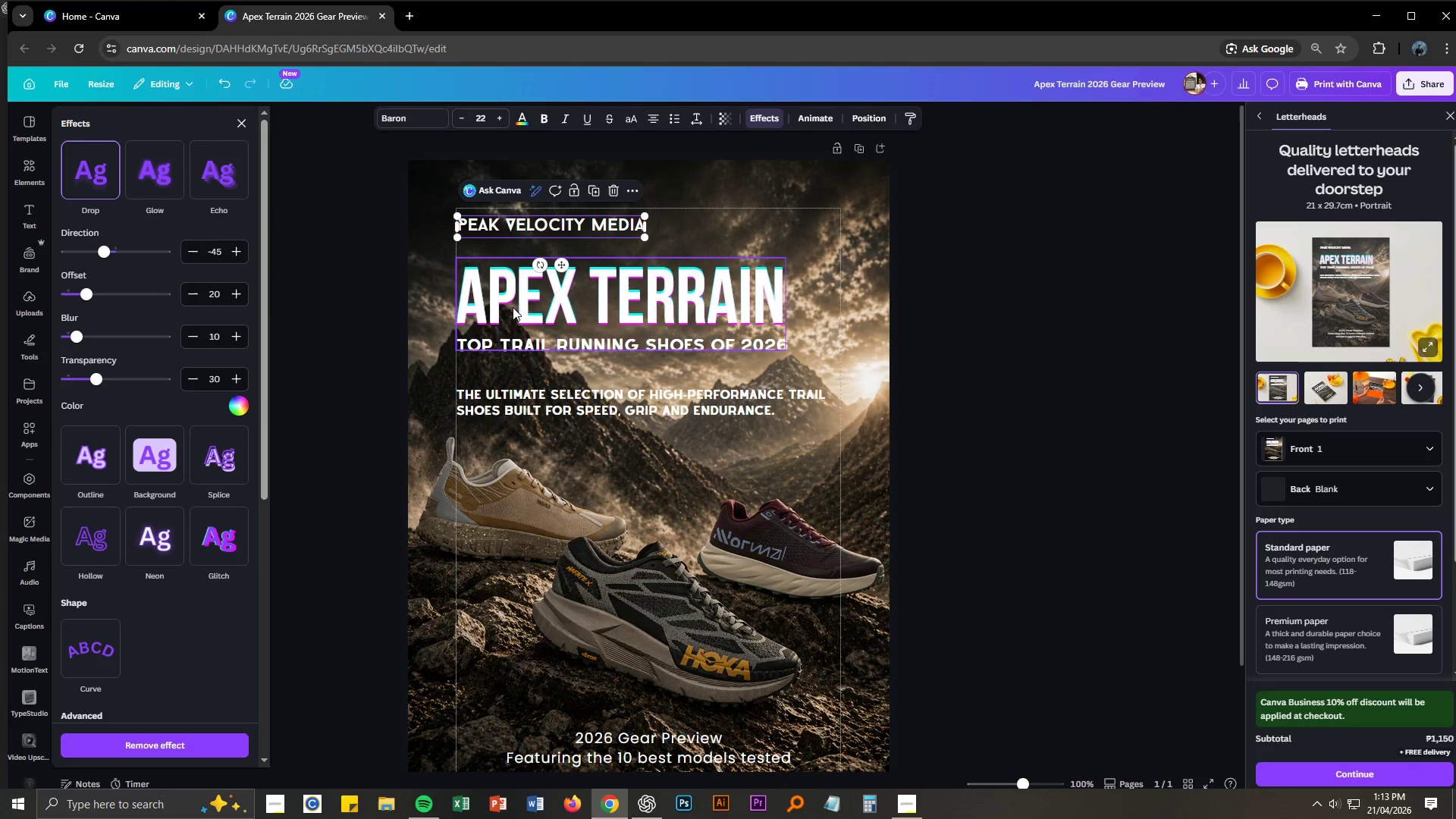 
left_click([531, 341])
 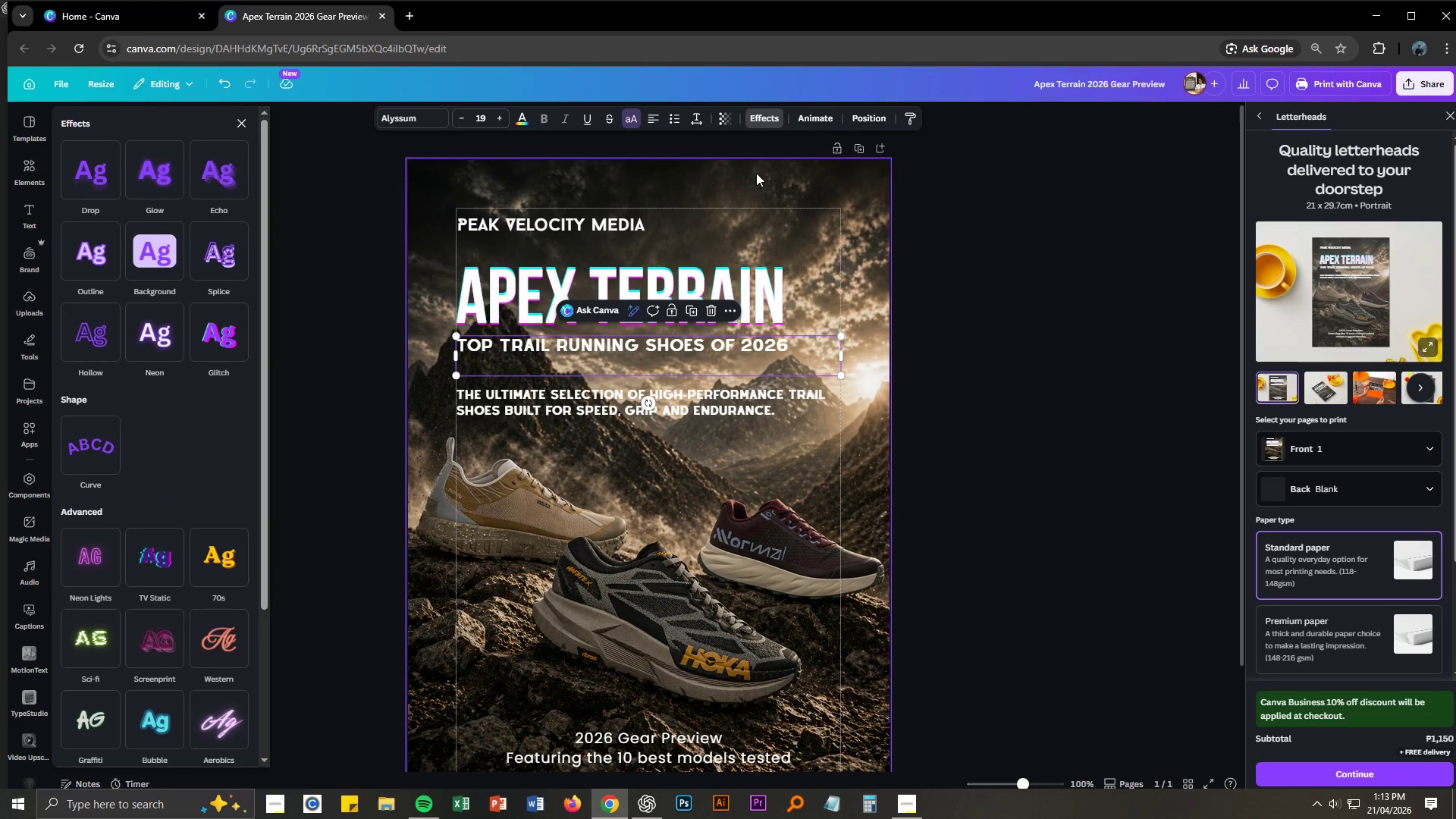 
left_click([761, 119])
 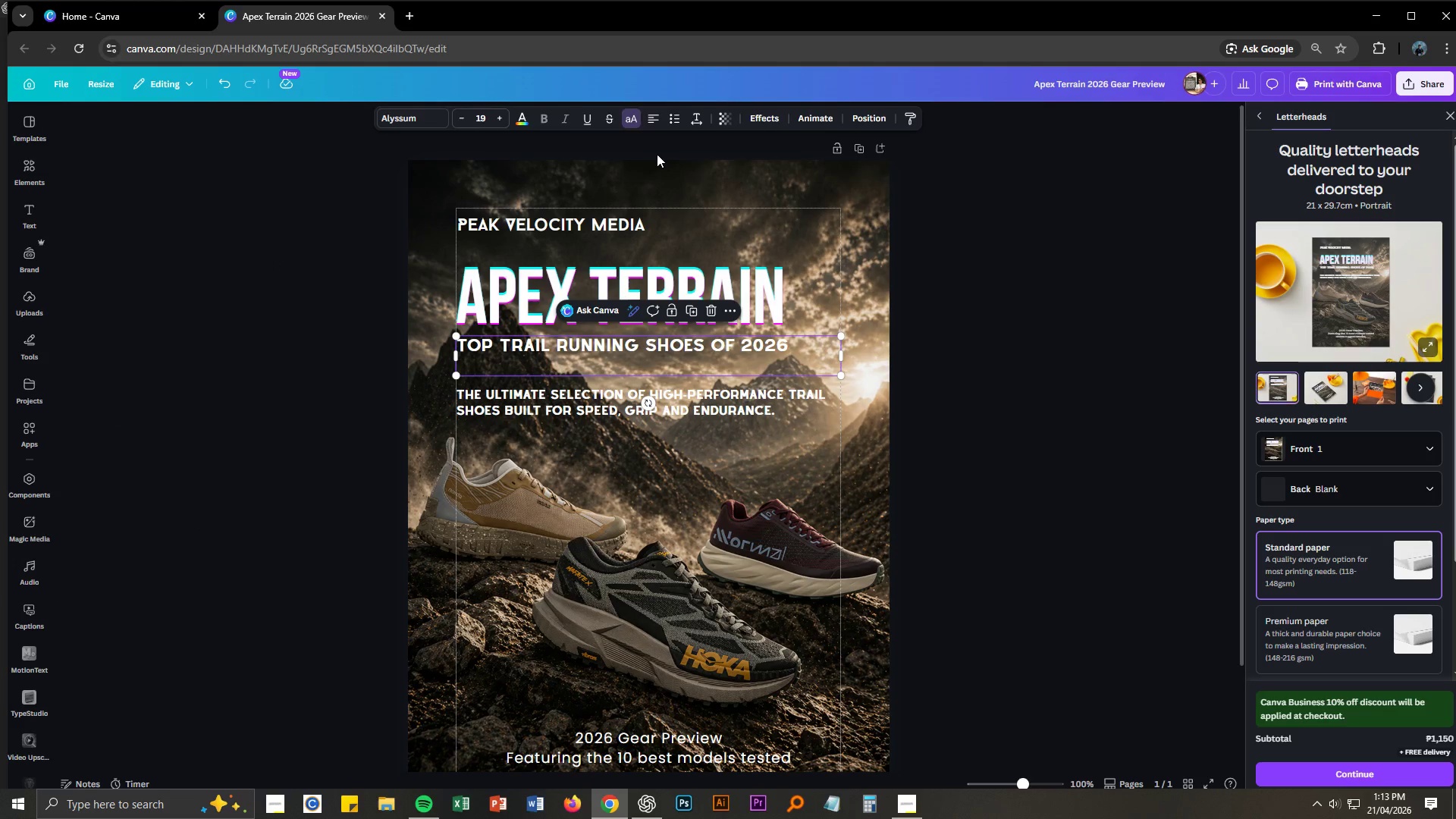 
left_click([771, 120])
 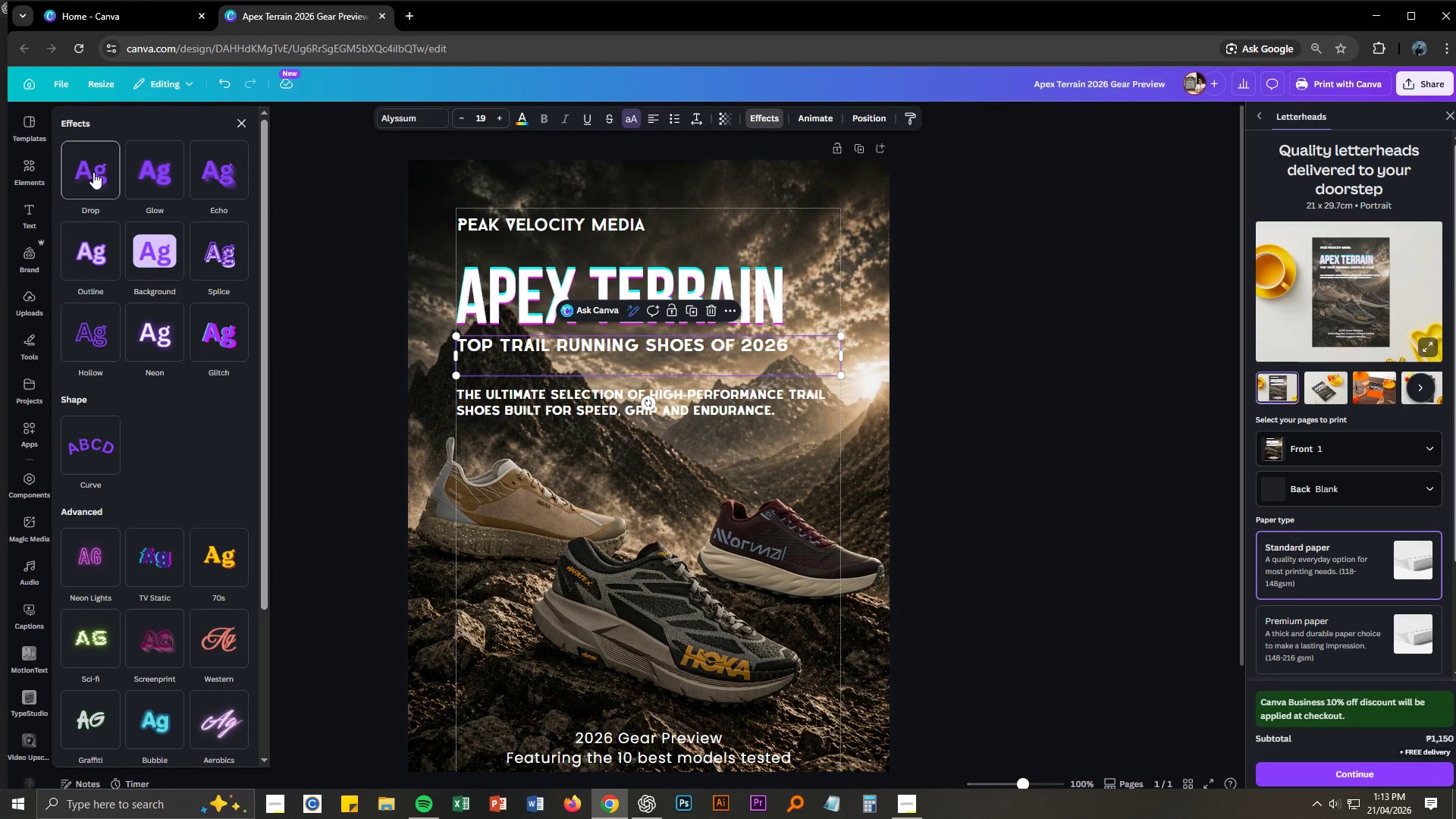 
left_click([93, 164])
 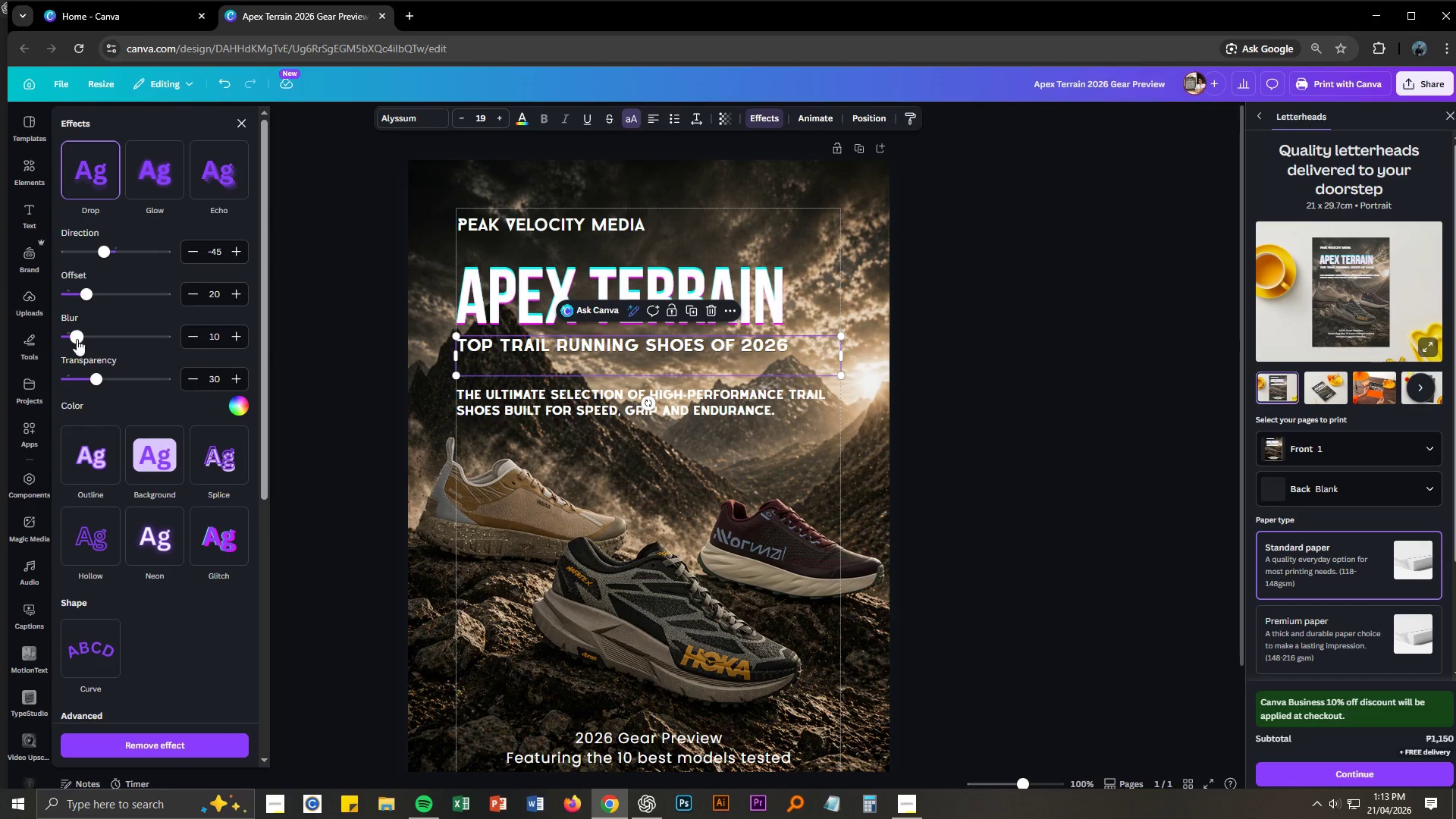 
key(Control+NumpadAdd)
 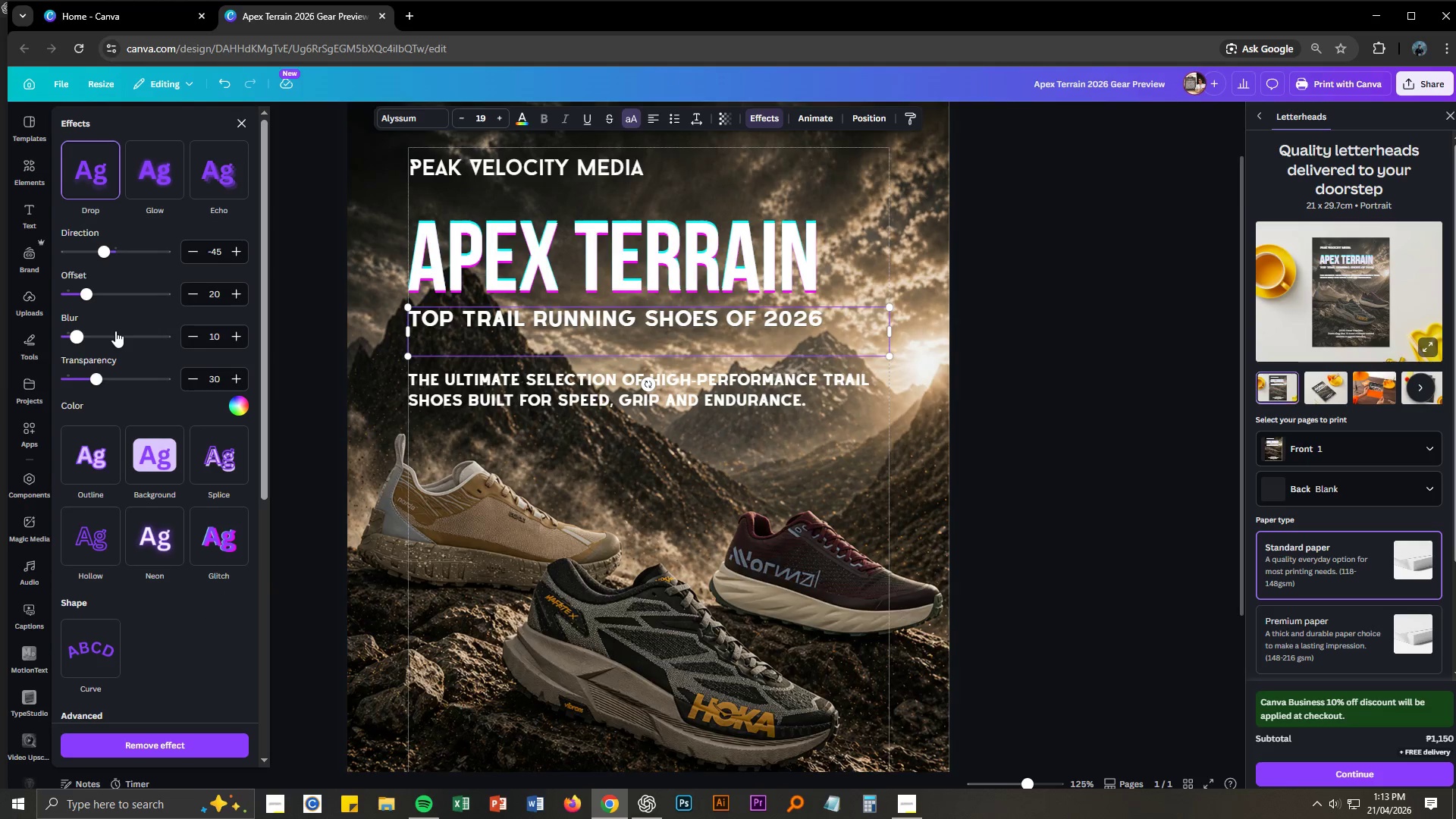 
key(Control+NumpadAdd)
 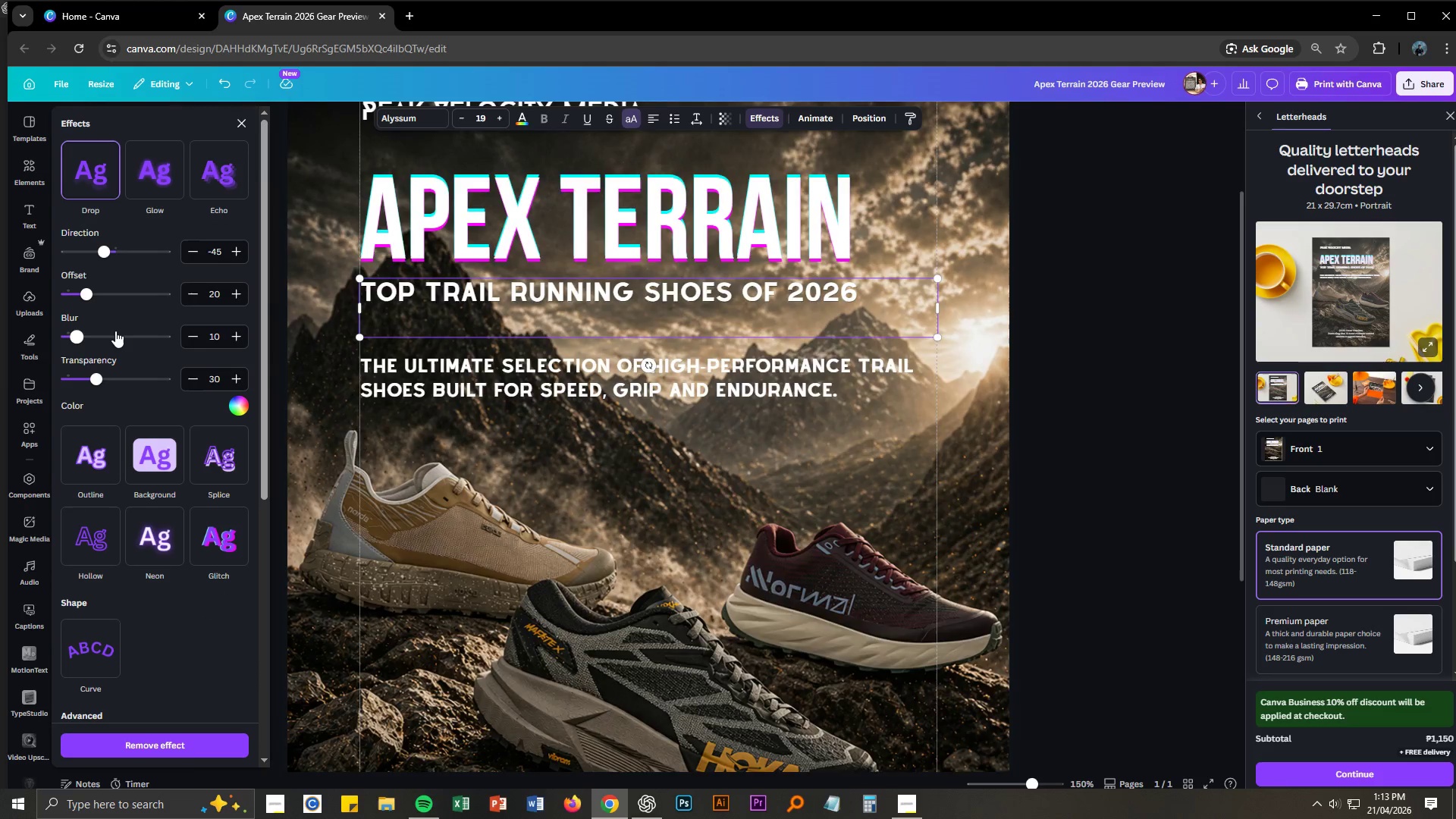 
key(Control+NumpadAdd)
 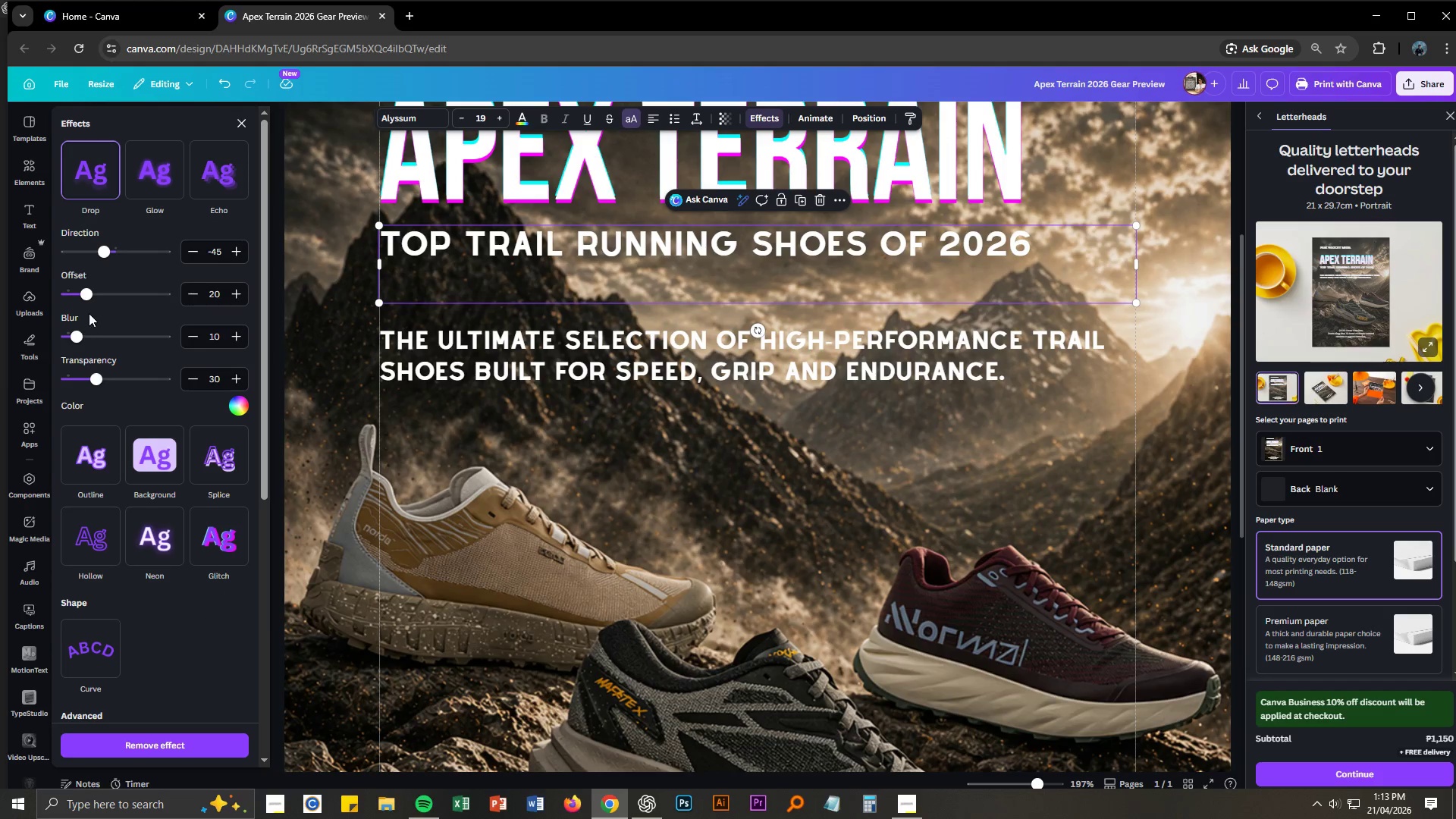 
left_click_drag(start_coordinate=[89, 291], to_coordinate=[80, 296])
 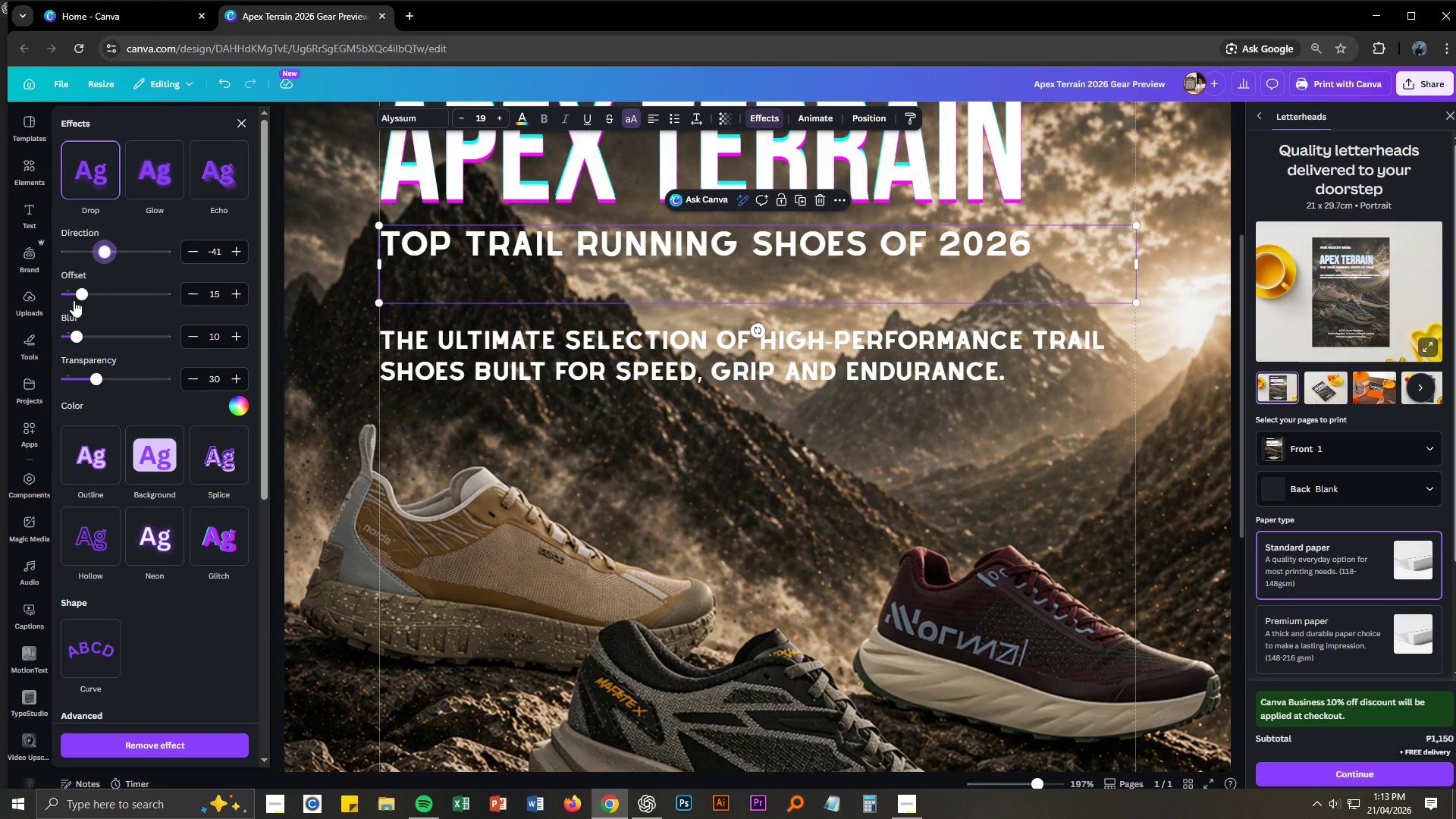 
left_click_drag(start_coordinate=[100, 378], to_coordinate=[226, 384])
 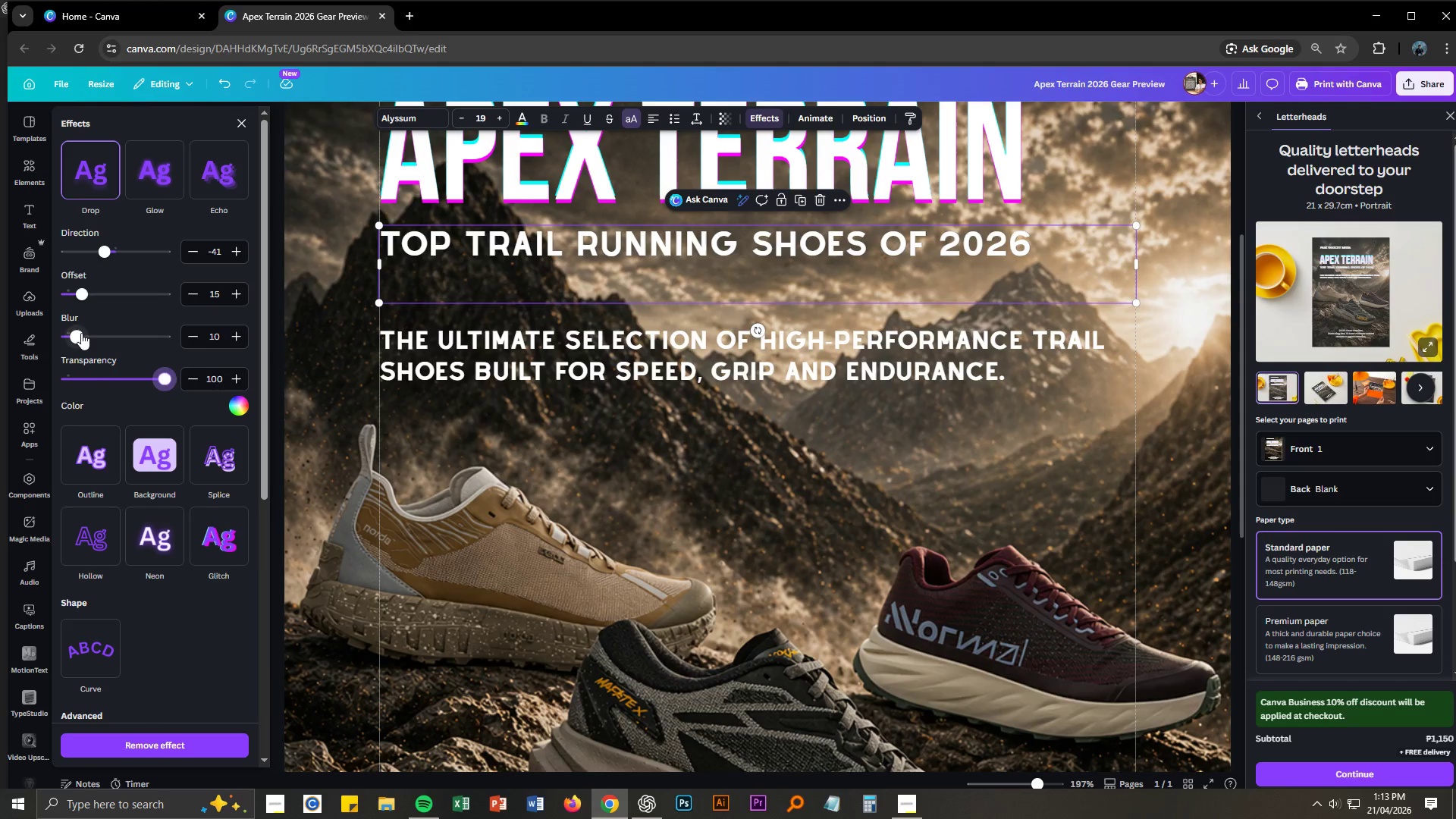 
left_click_drag(start_coordinate=[80, 333], to_coordinate=[69, 339])
 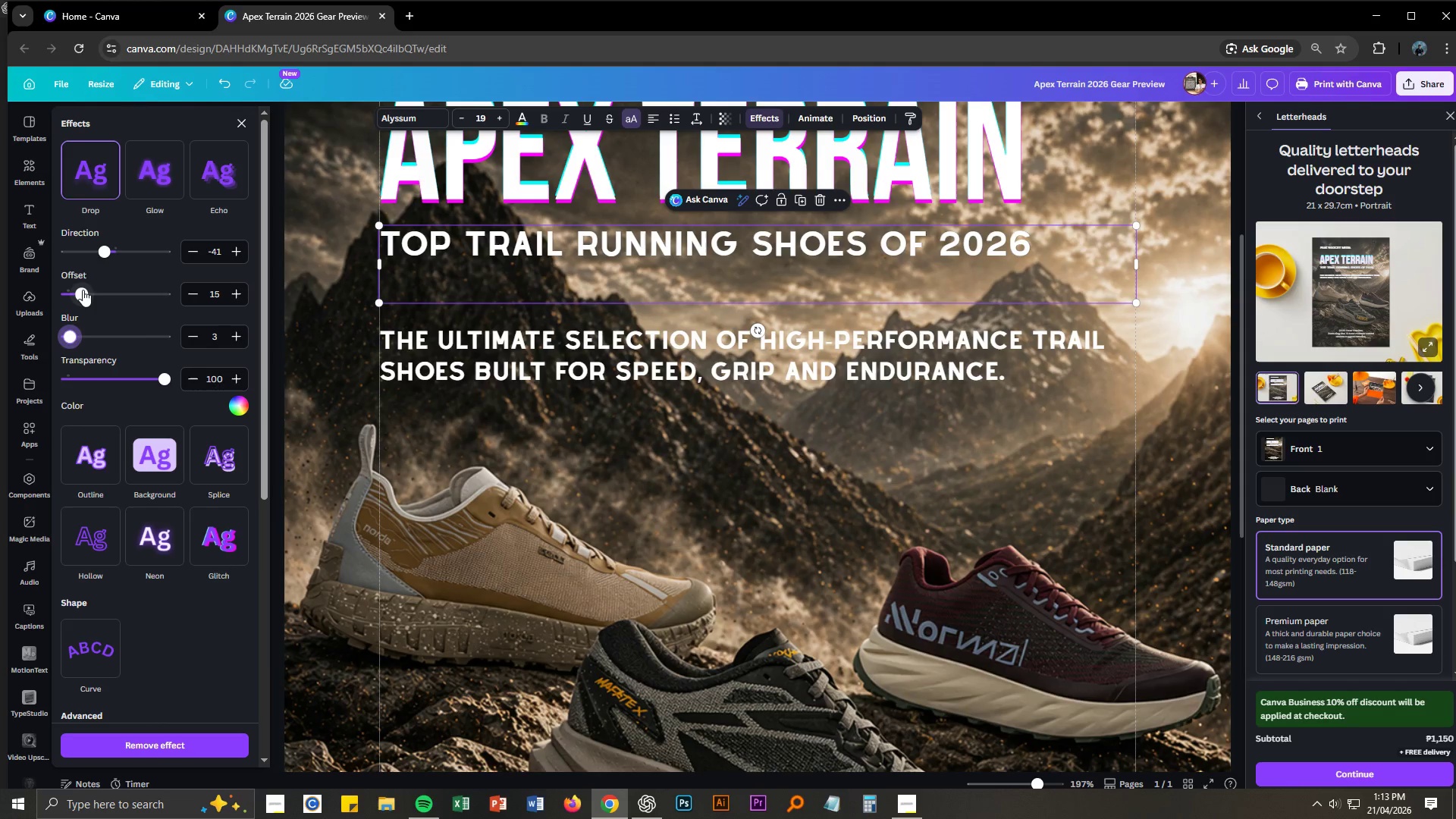 
left_click_drag(start_coordinate=[83, 290], to_coordinate=[130, 290])
 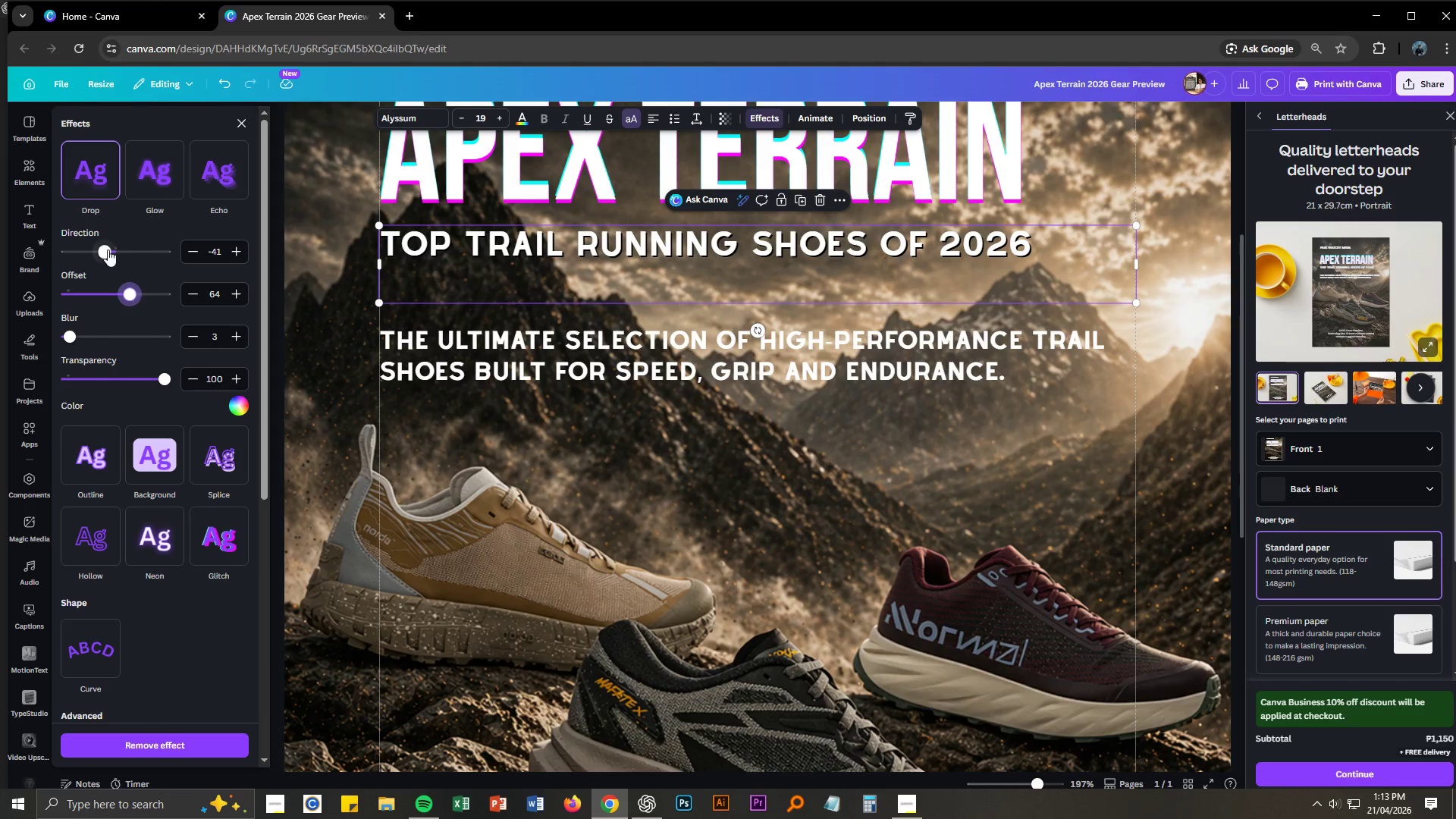 
left_click_drag(start_coordinate=[107, 249], to_coordinate=[117, 249])
 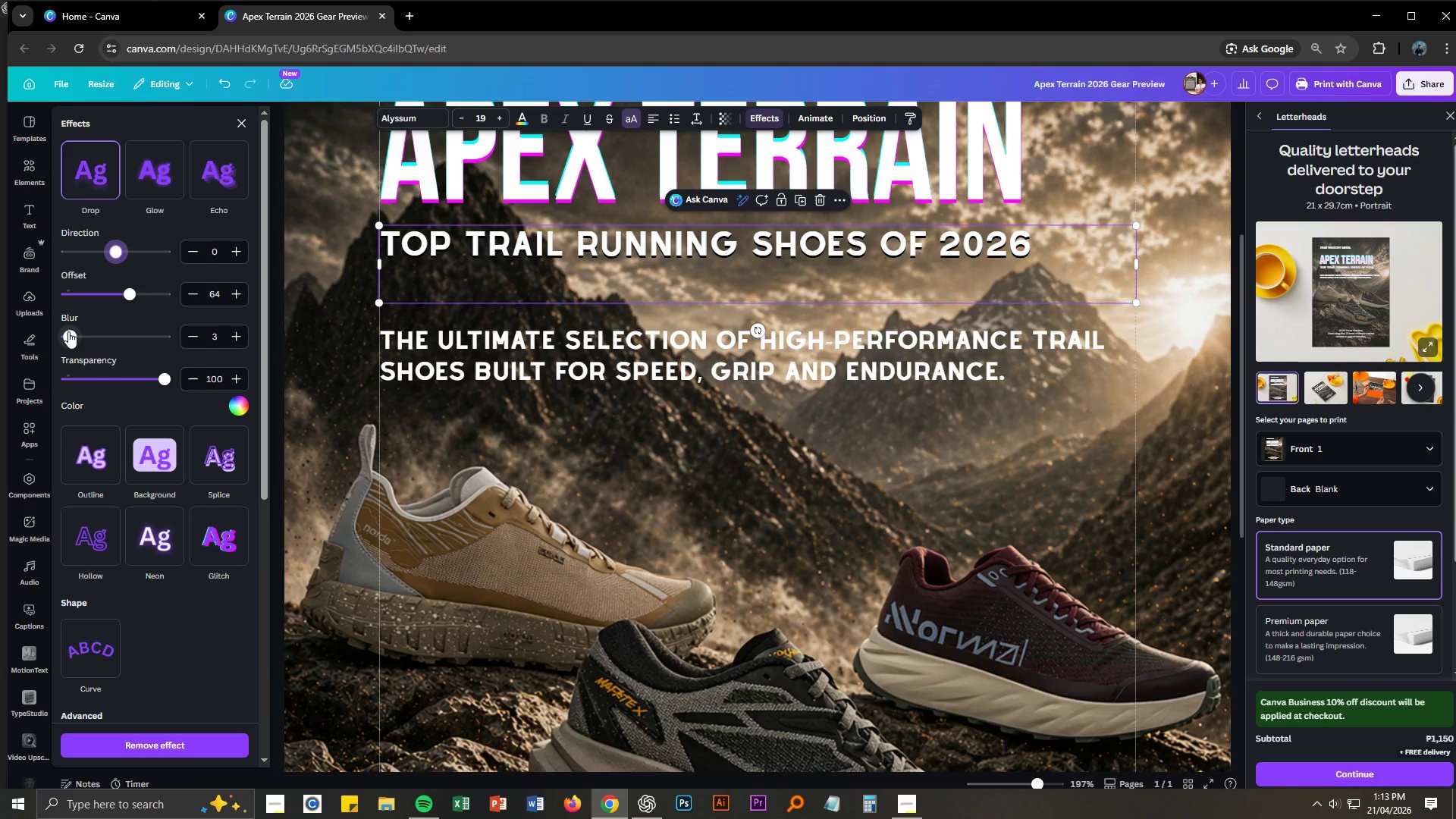 
left_click_drag(start_coordinate=[68, 331], to_coordinate=[122, 338])
 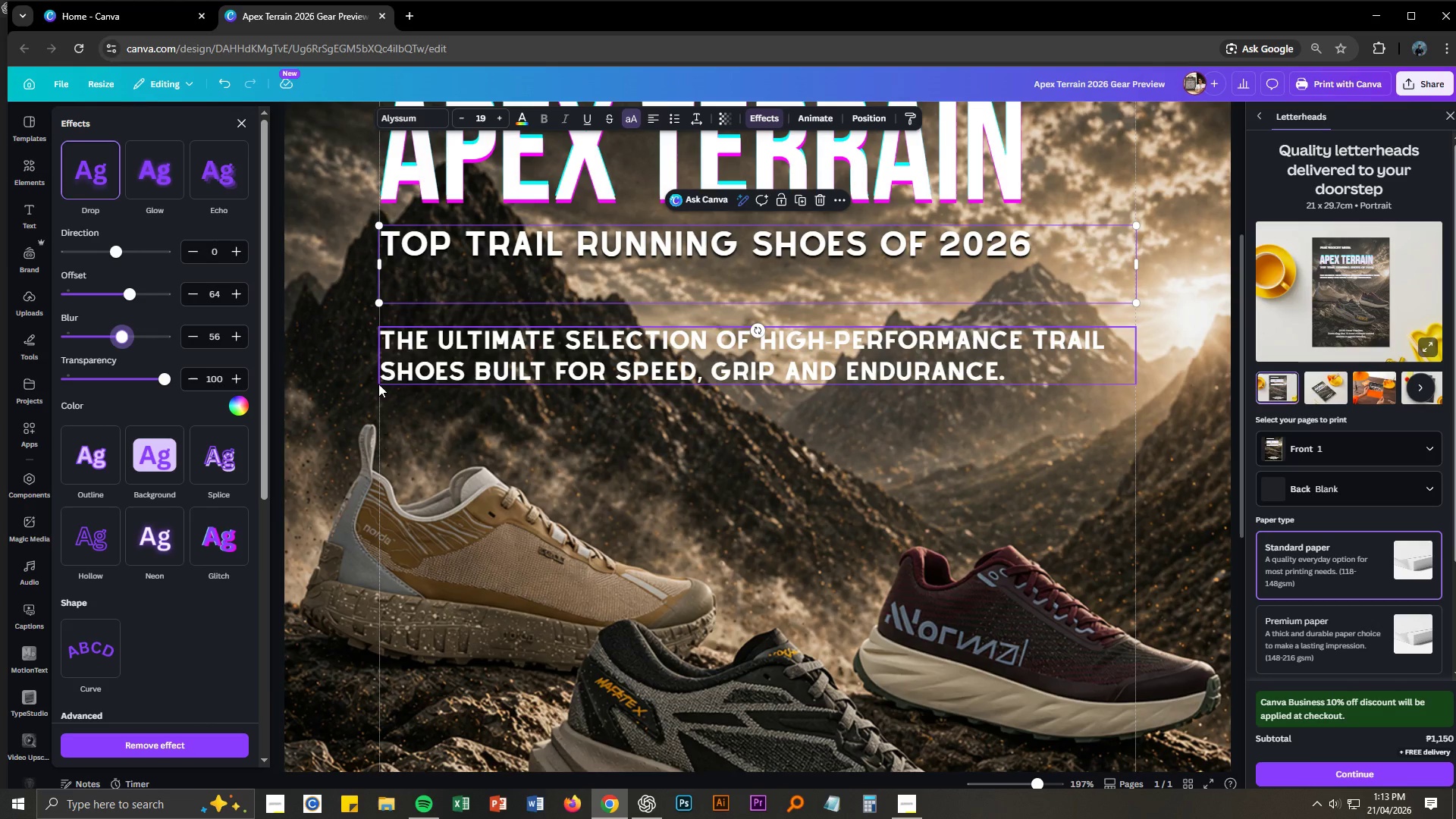 
left_click([506, 369])
 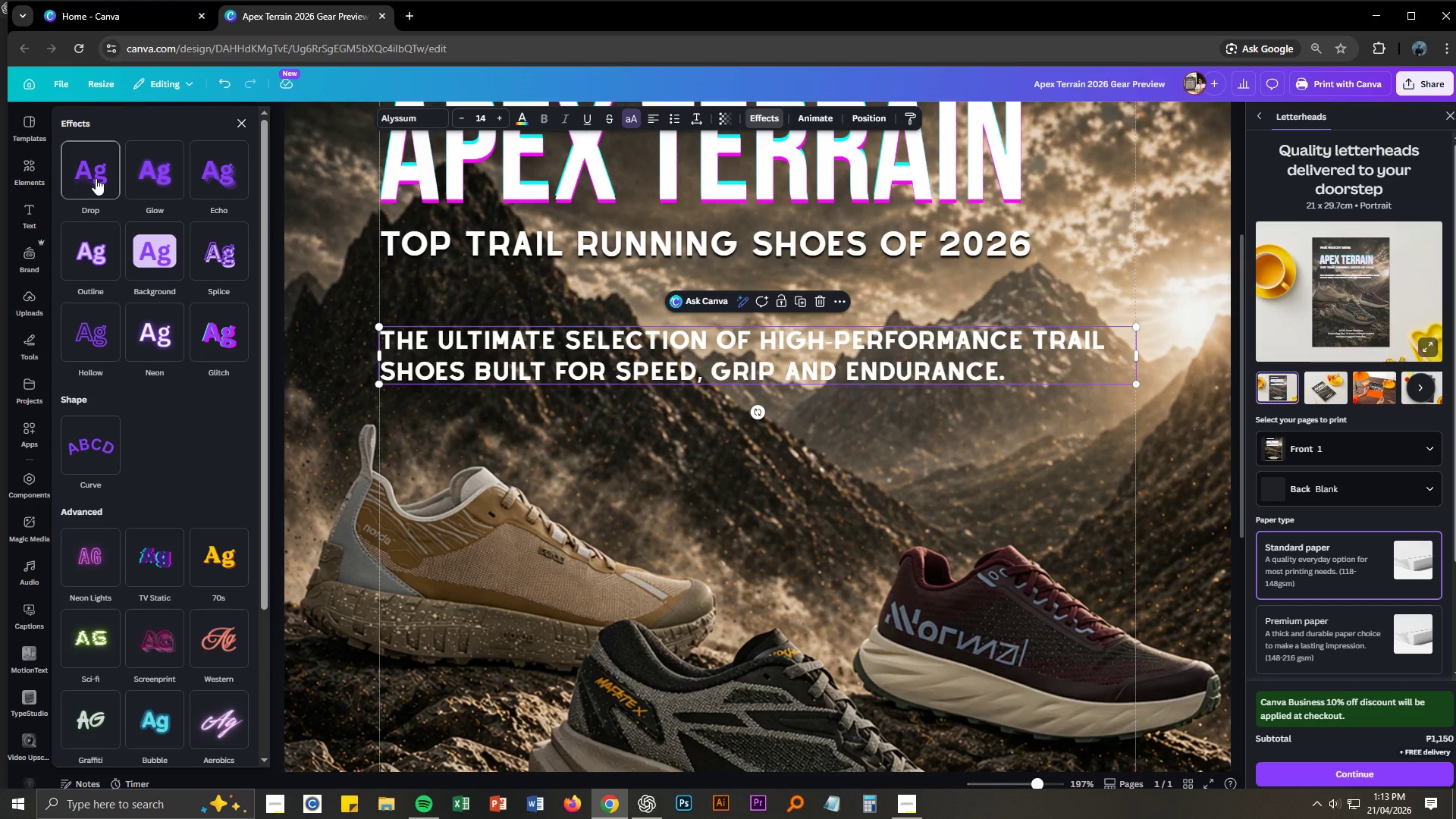 
left_click([95, 178])
 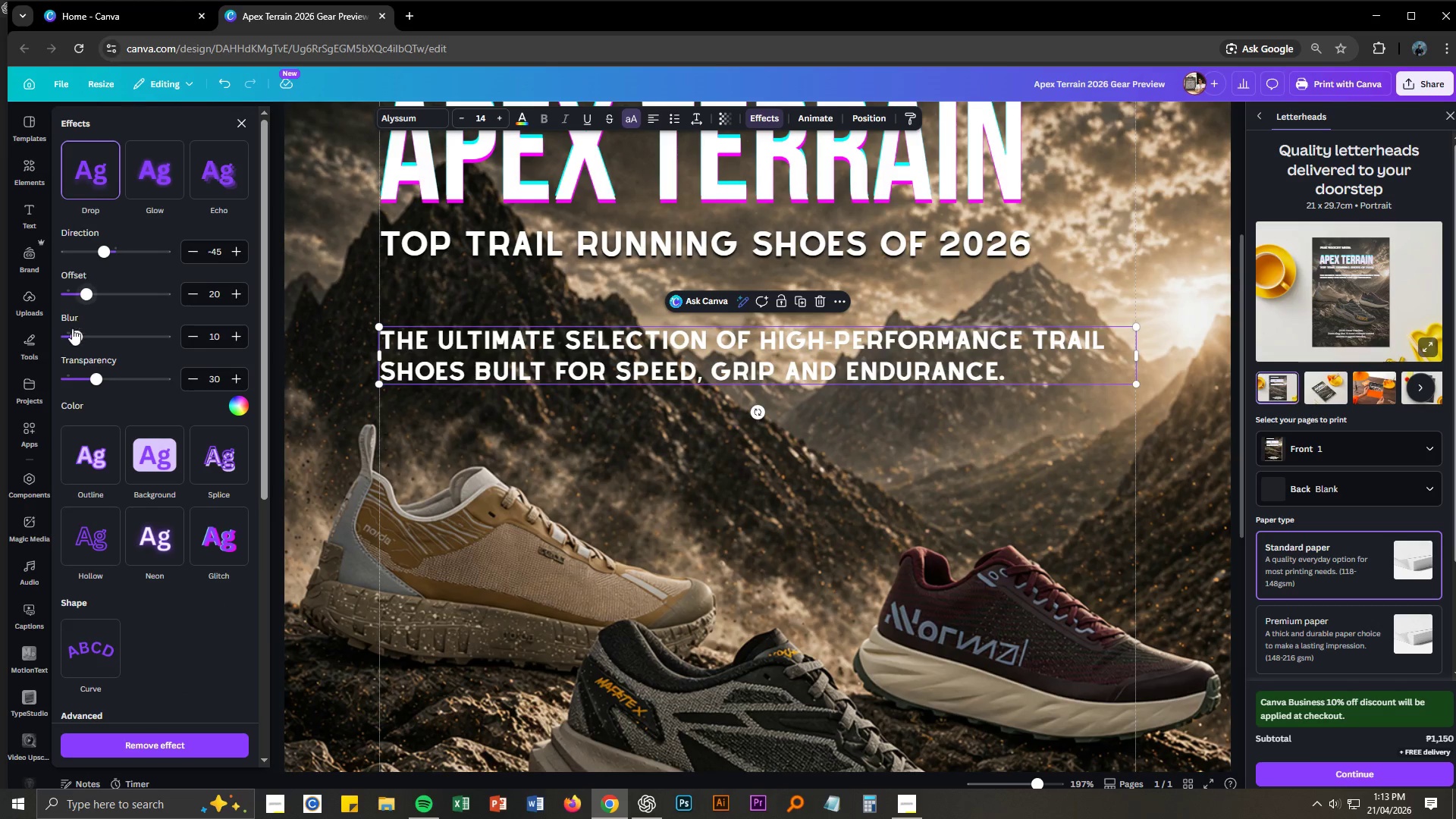 
left_click_drag(start_coordinate=[73, 330], to_coordinate=[90, 330])
 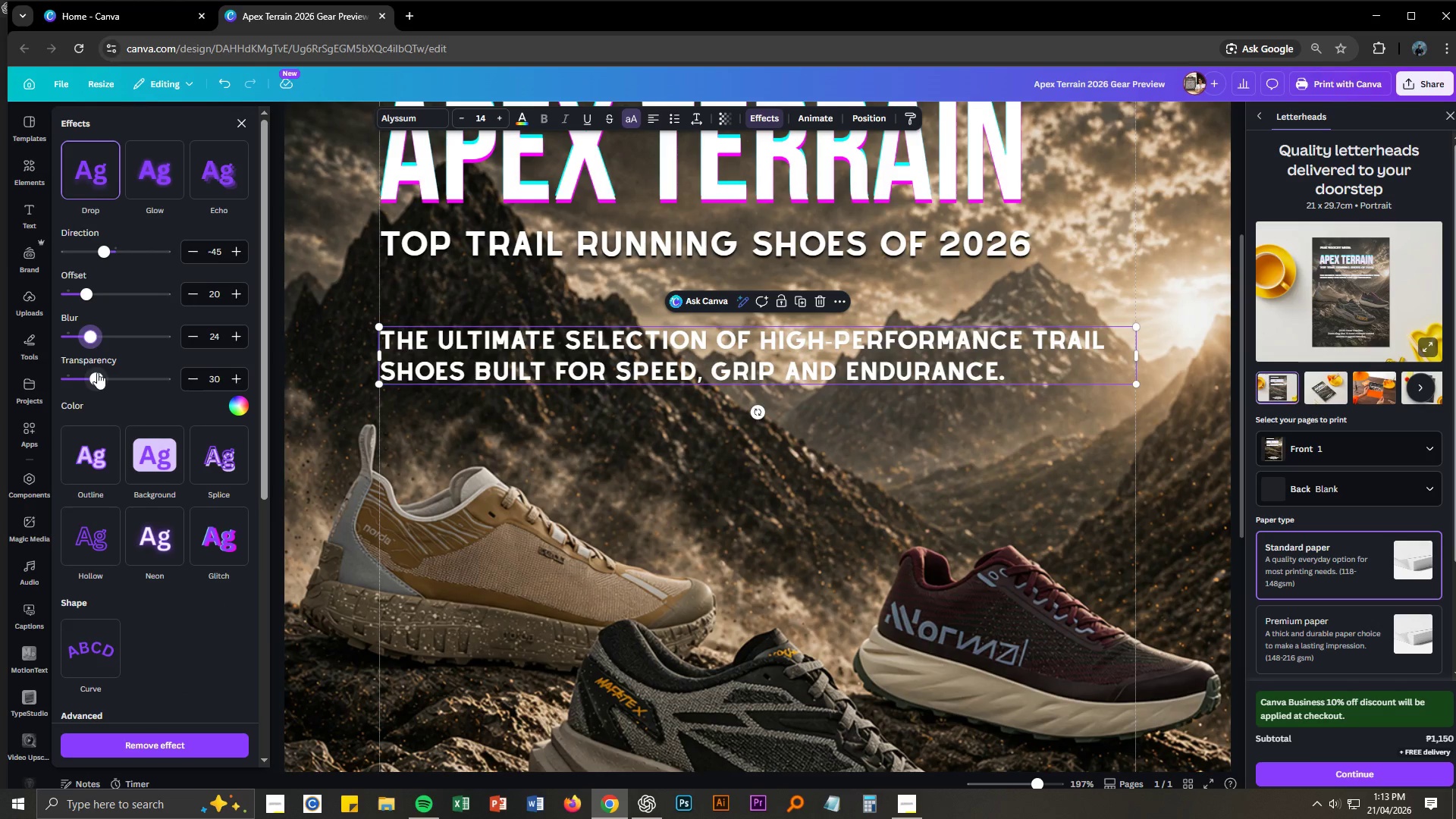 
left_click_drag(start_coordinate=[97, 372], to_coordinate=[189, 381])
 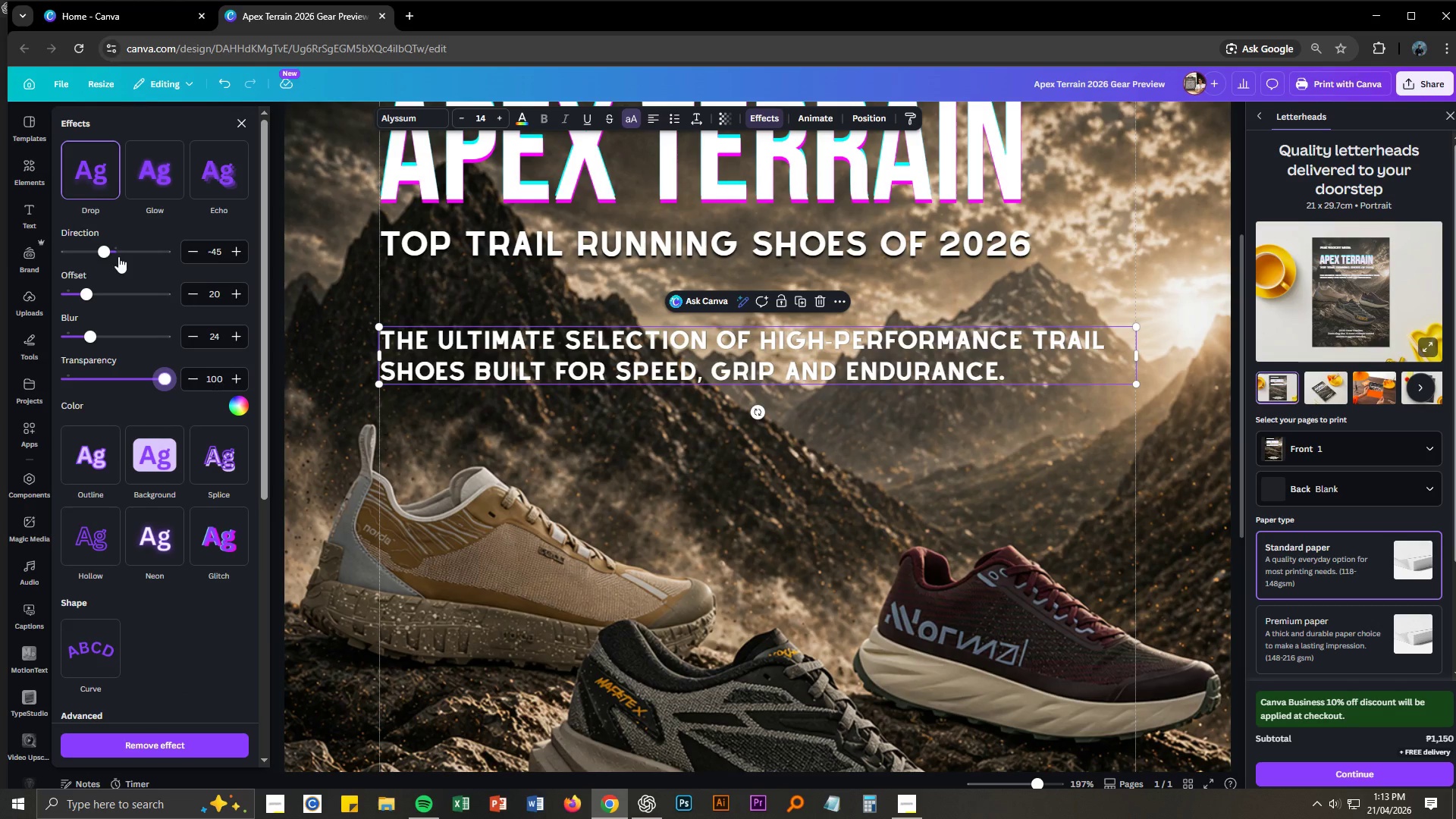 
left_click_drag(start_coordinate=[110, 251], to_coordinate=[155, 260])
 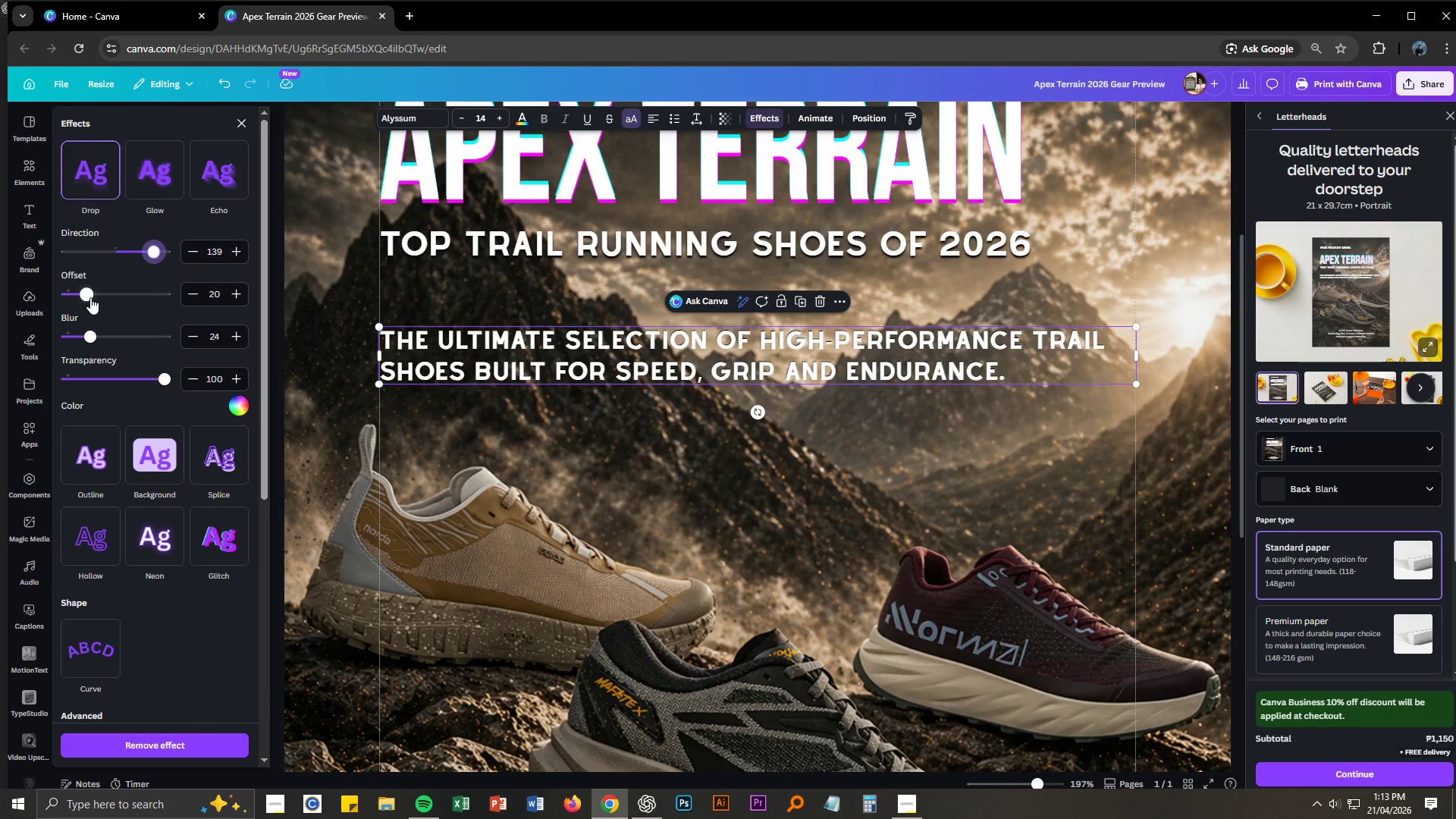 
left_click_drag(start_coordinate=[89, 296], to_coordinate=[127, 292])
 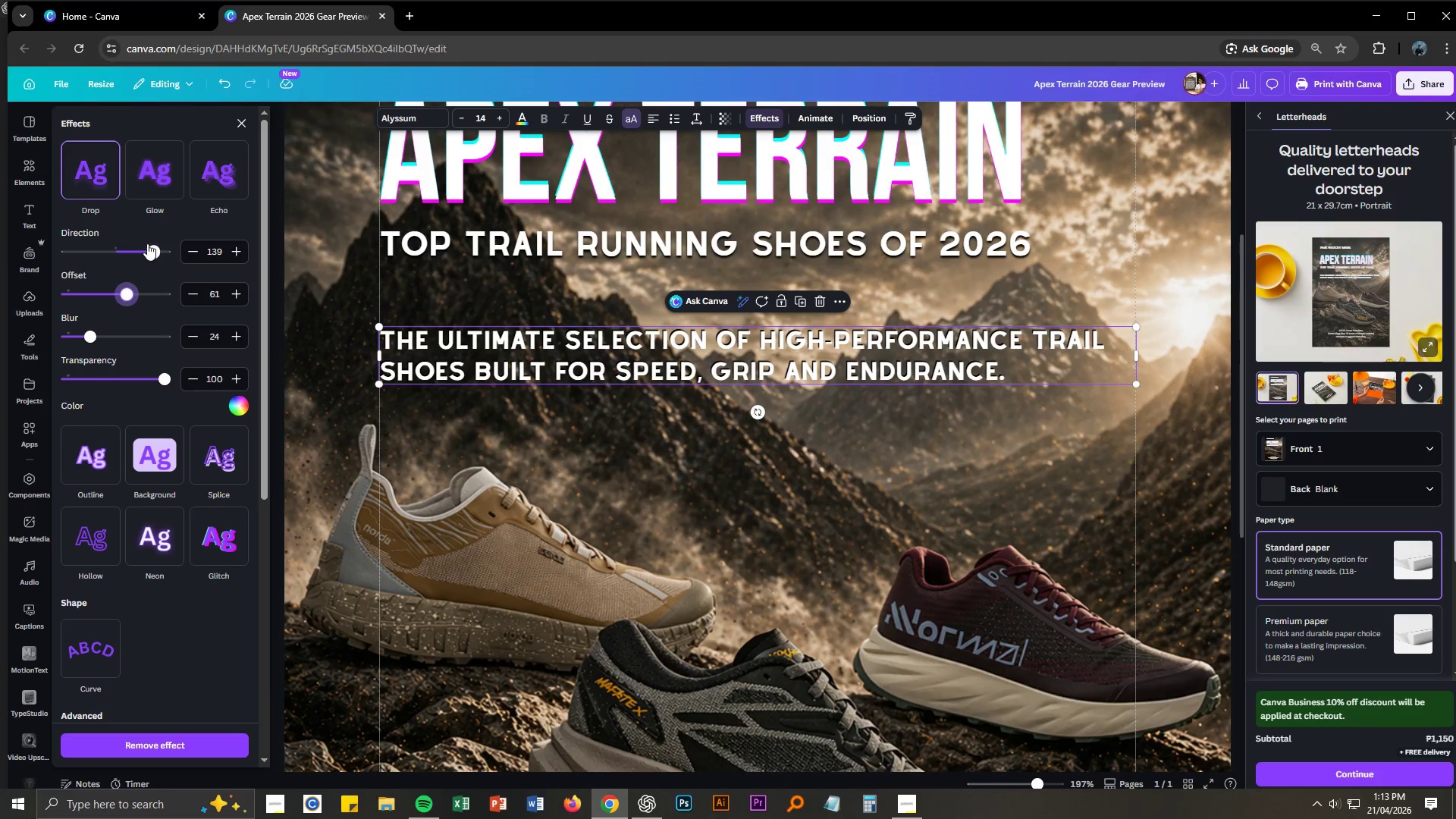 
left_click_drag(start_coordinate=[152, 249], to_coordinate=[99, 271])
 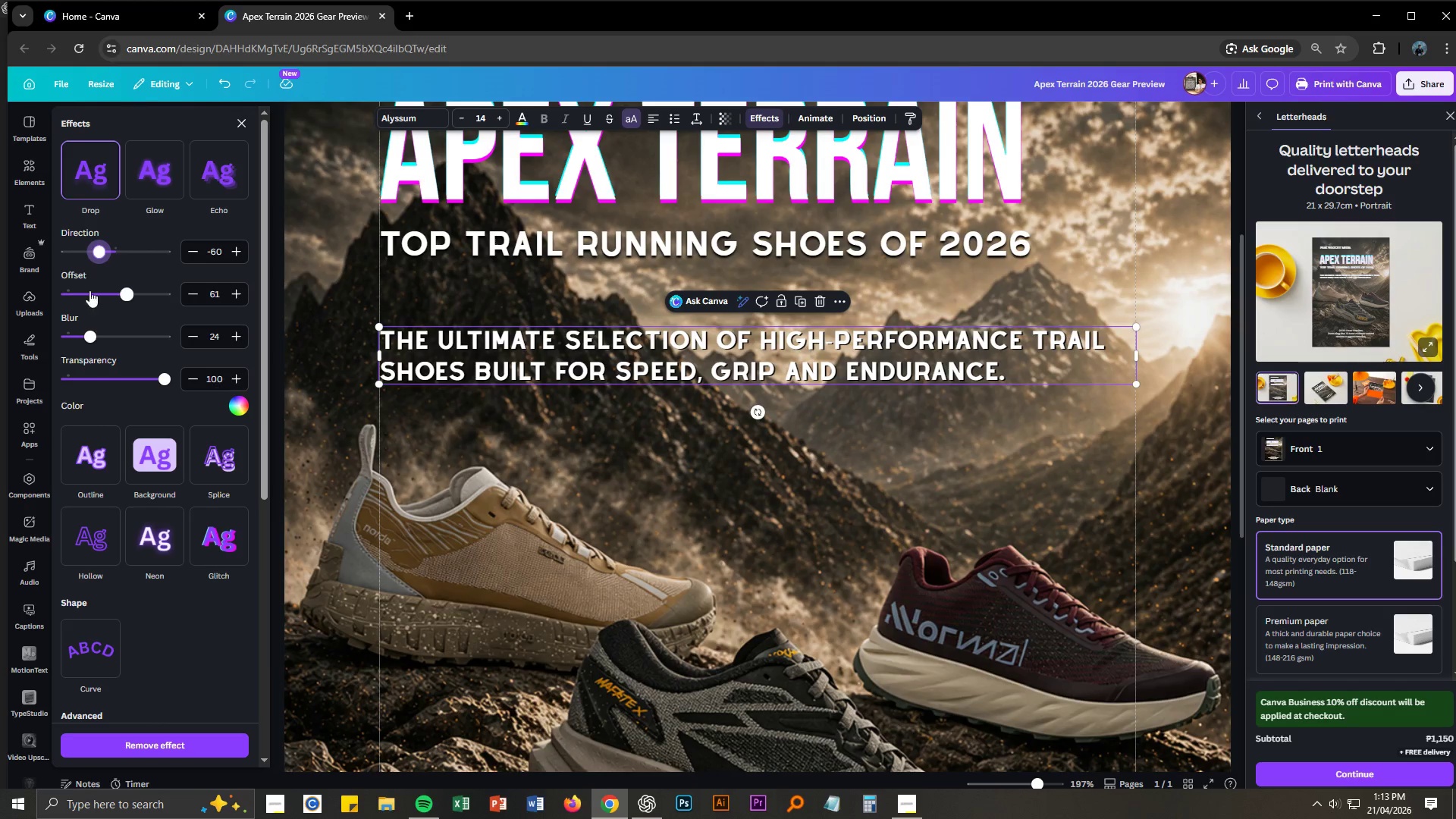 
left_click_drag(start_coordinate=[131, 295], to_coordinate=[153, 303])
 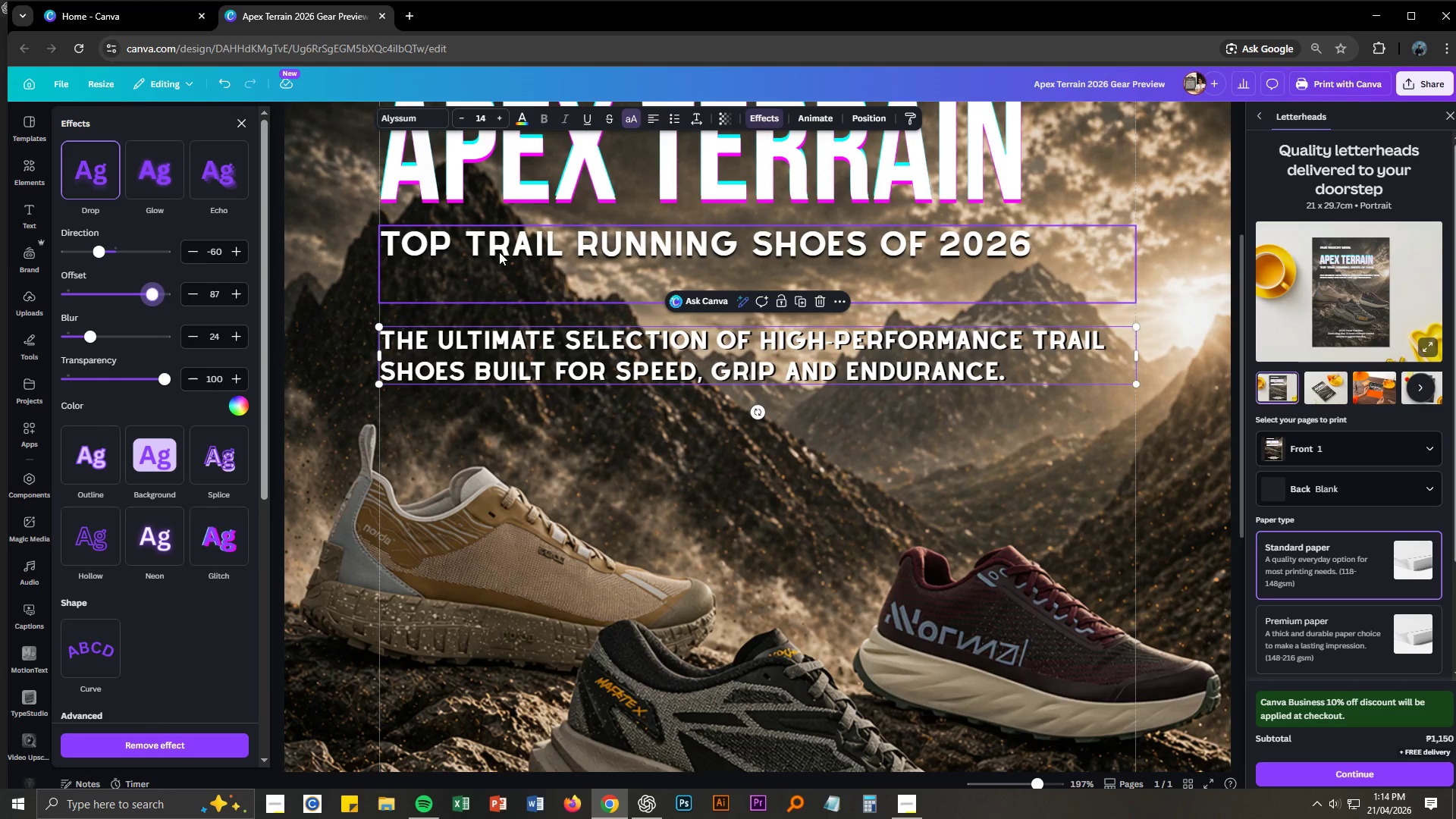 
left_click([499, 252])
 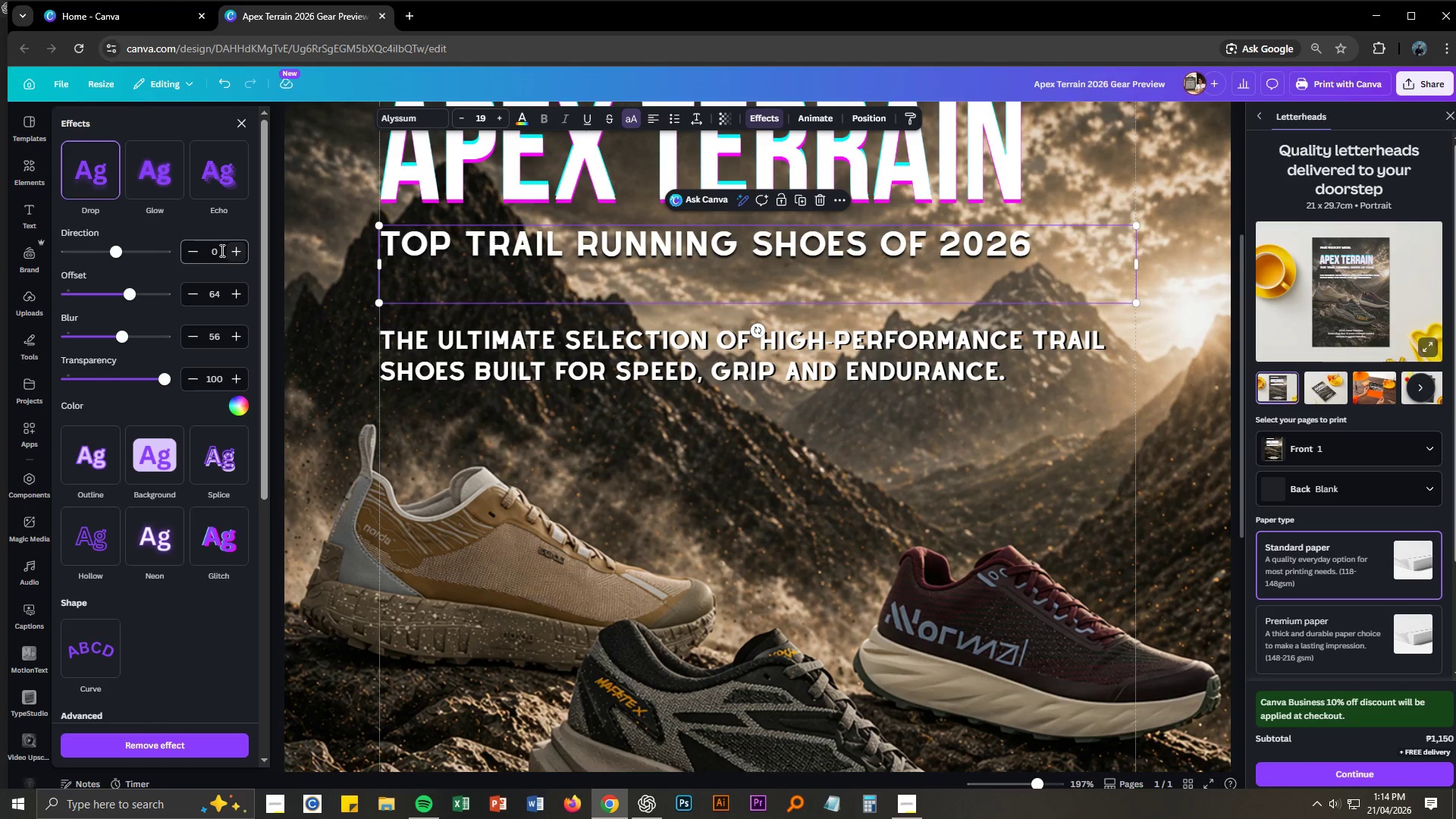 
left_click_drag(start_coordinate=[215, 248], to_coordinate=[211, 248])
 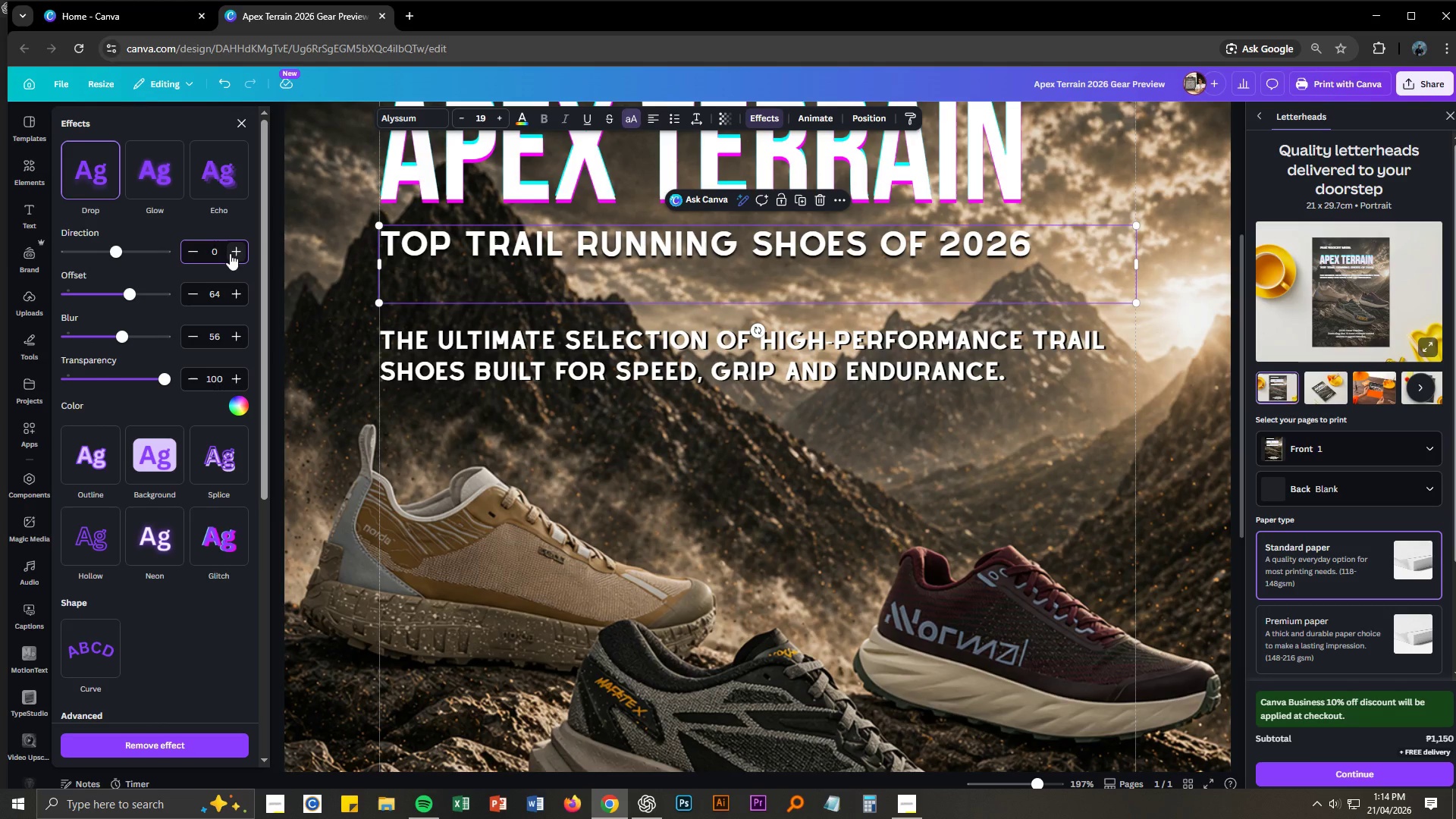 
left_click_drag(start_coordinate=[218, 253], to_coordinate=[206, 256])
 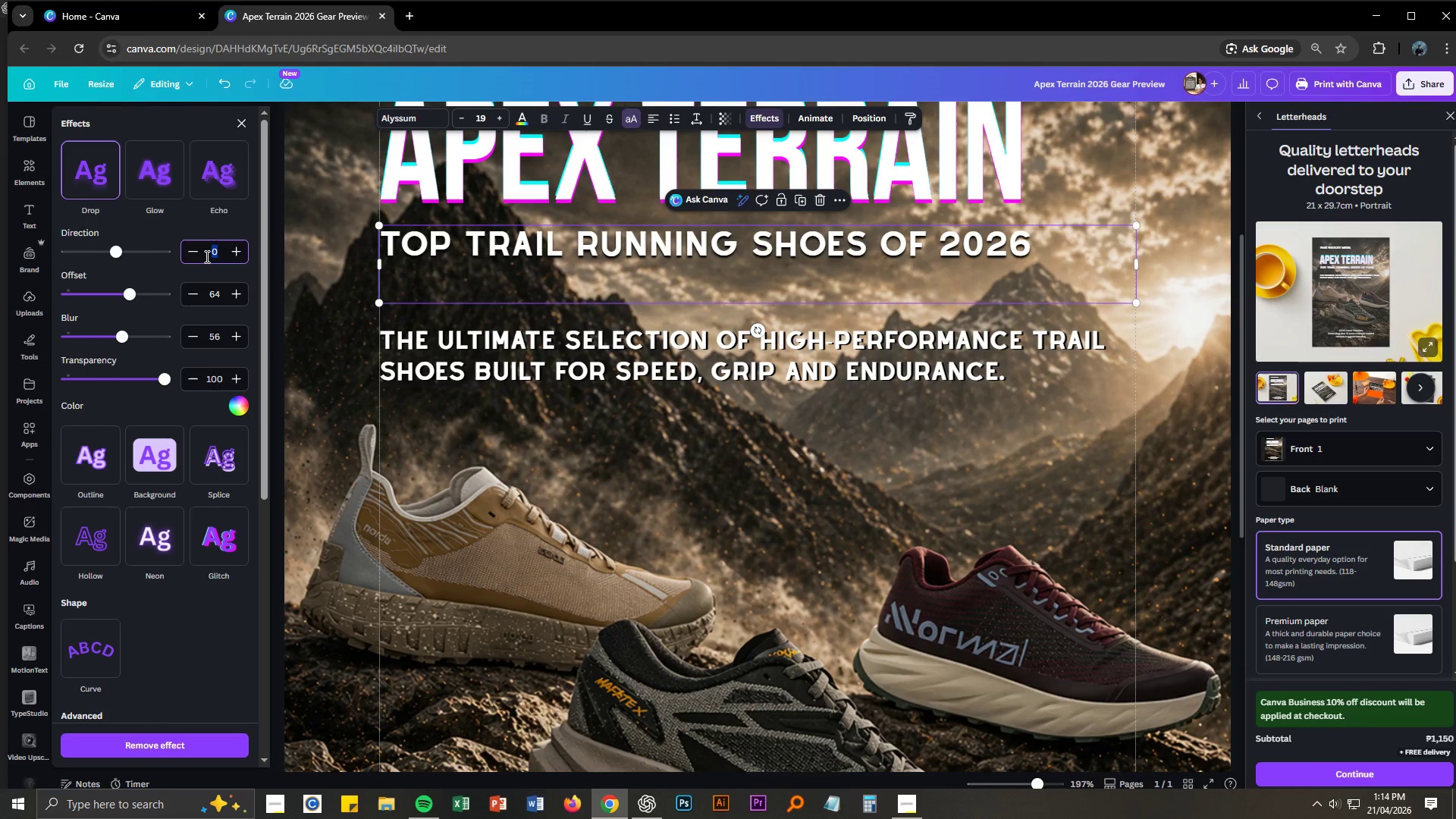 
key(Numpad6)
 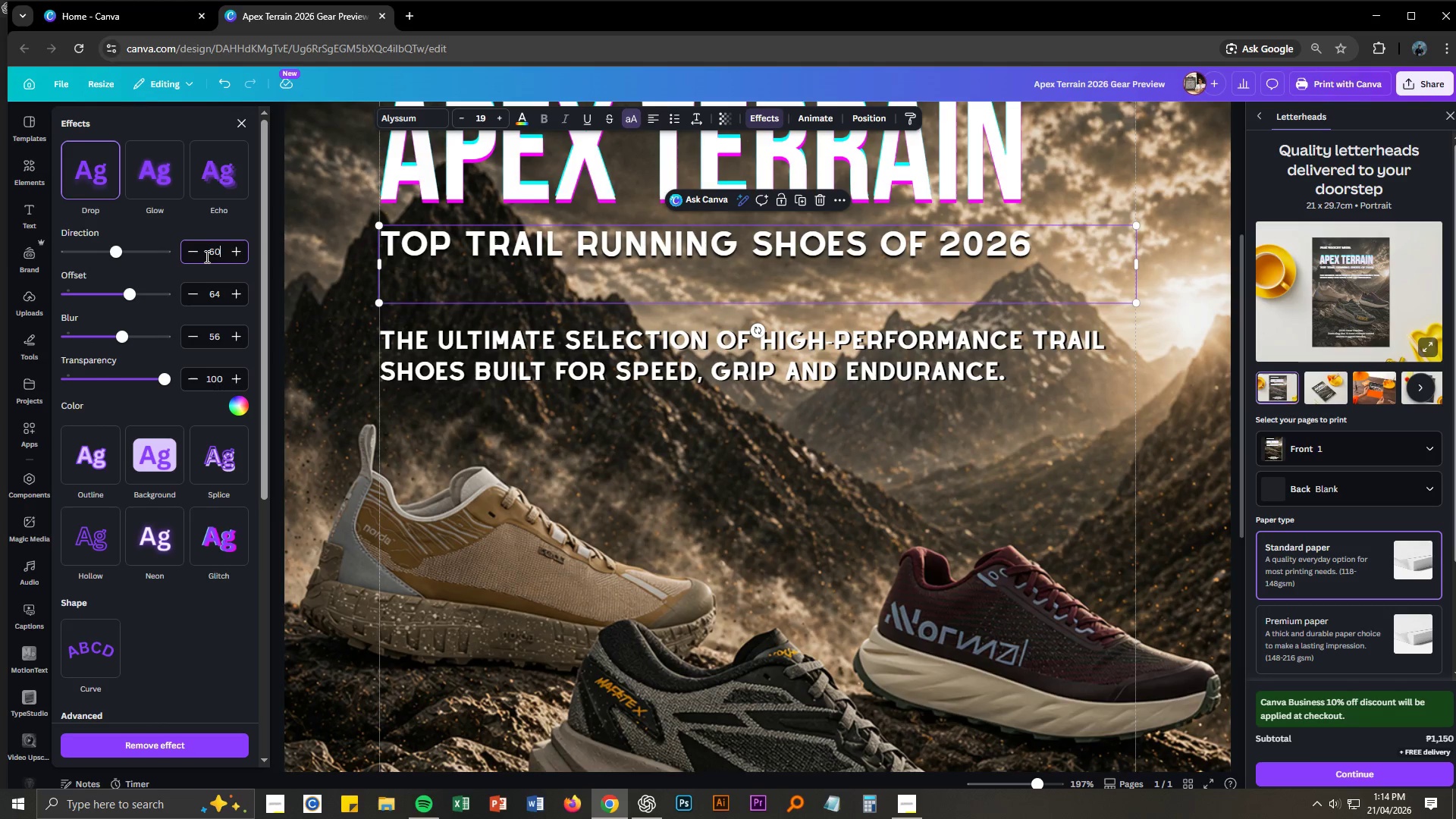 
key(Numpad0)
 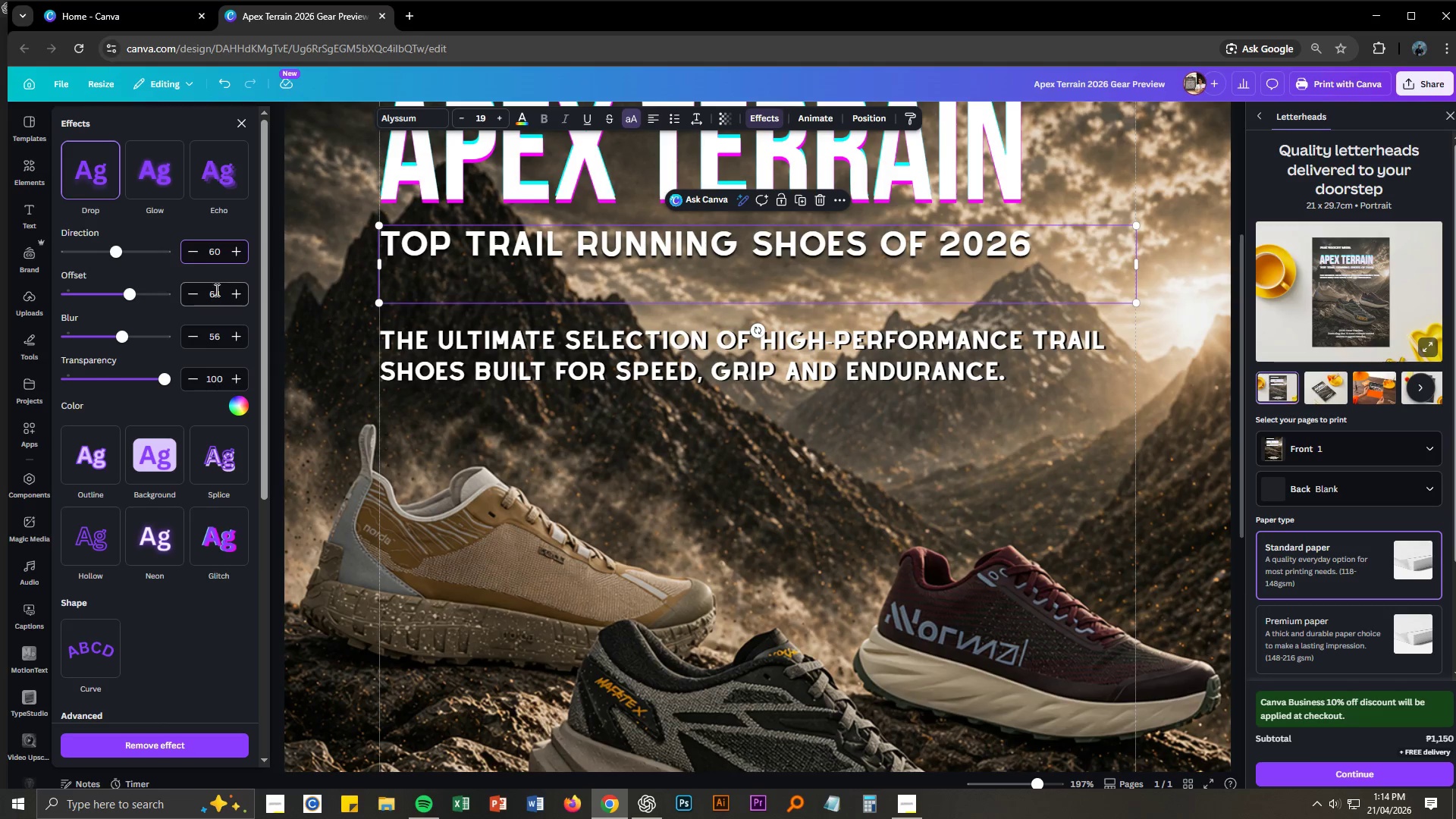 
left_click([219, 297])
 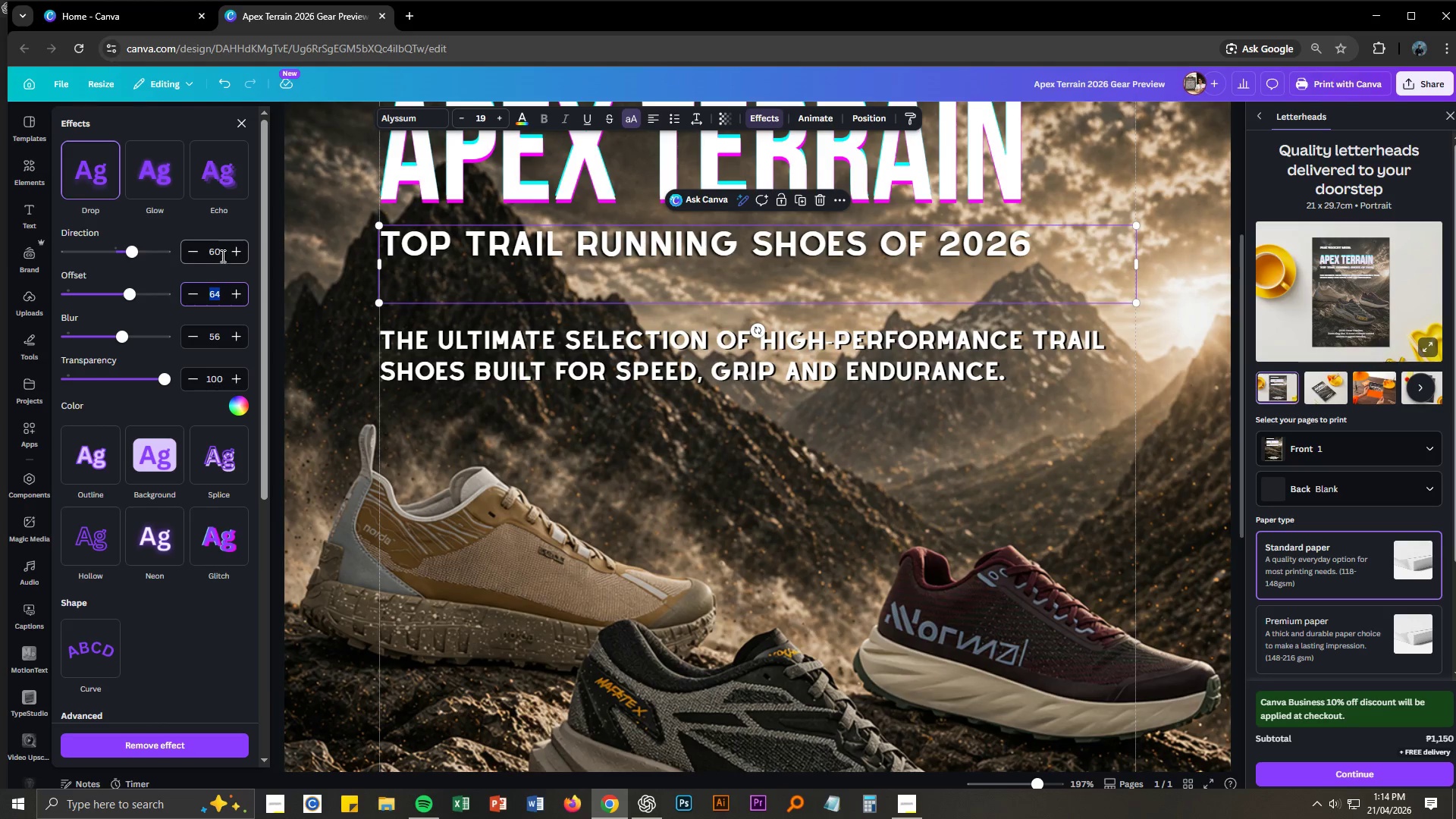 
left_click_drag(start_coordinate=[221, 252], to_coordinate=[203, 250])
 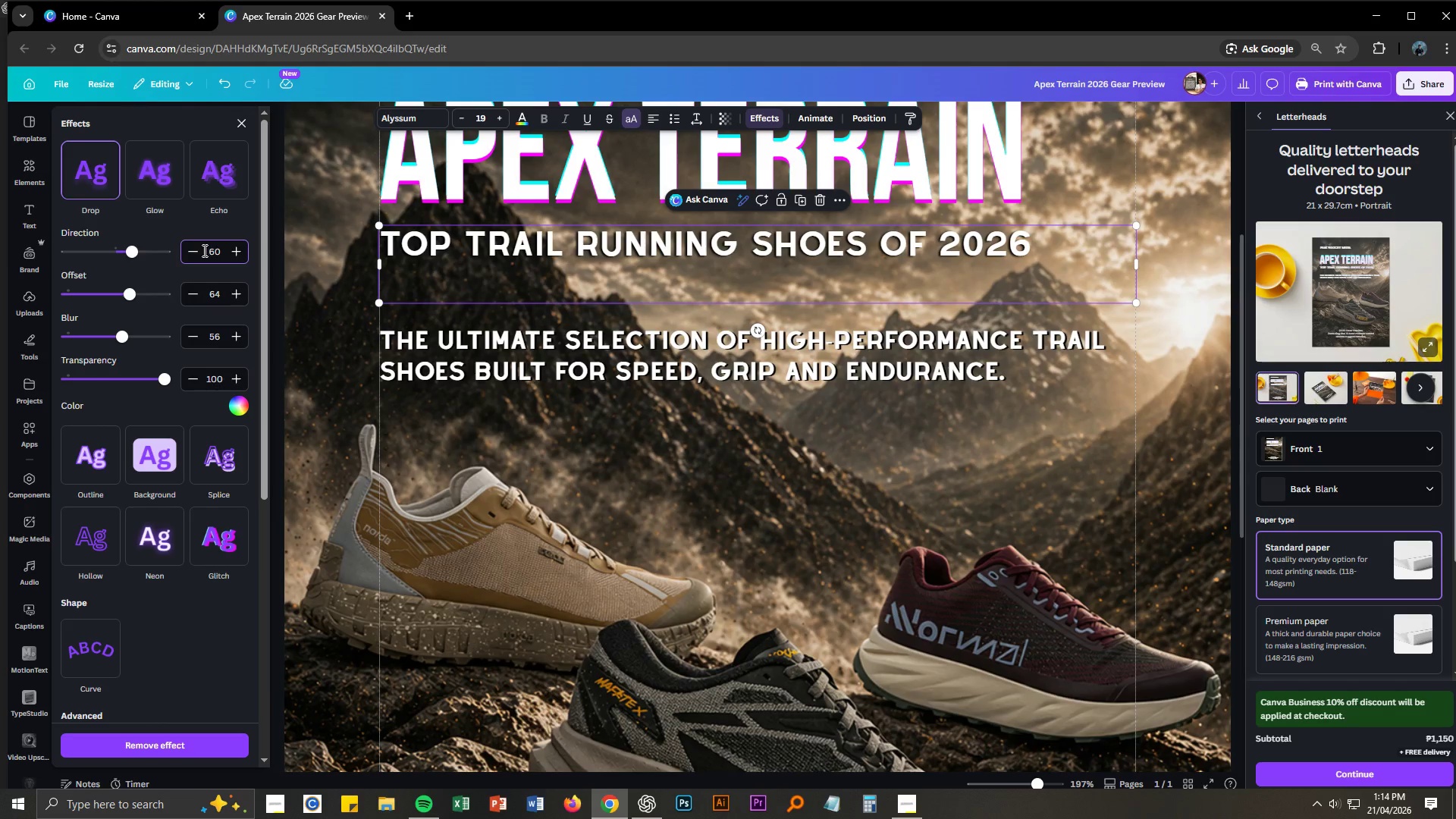 
key(NumpadSubtract)
 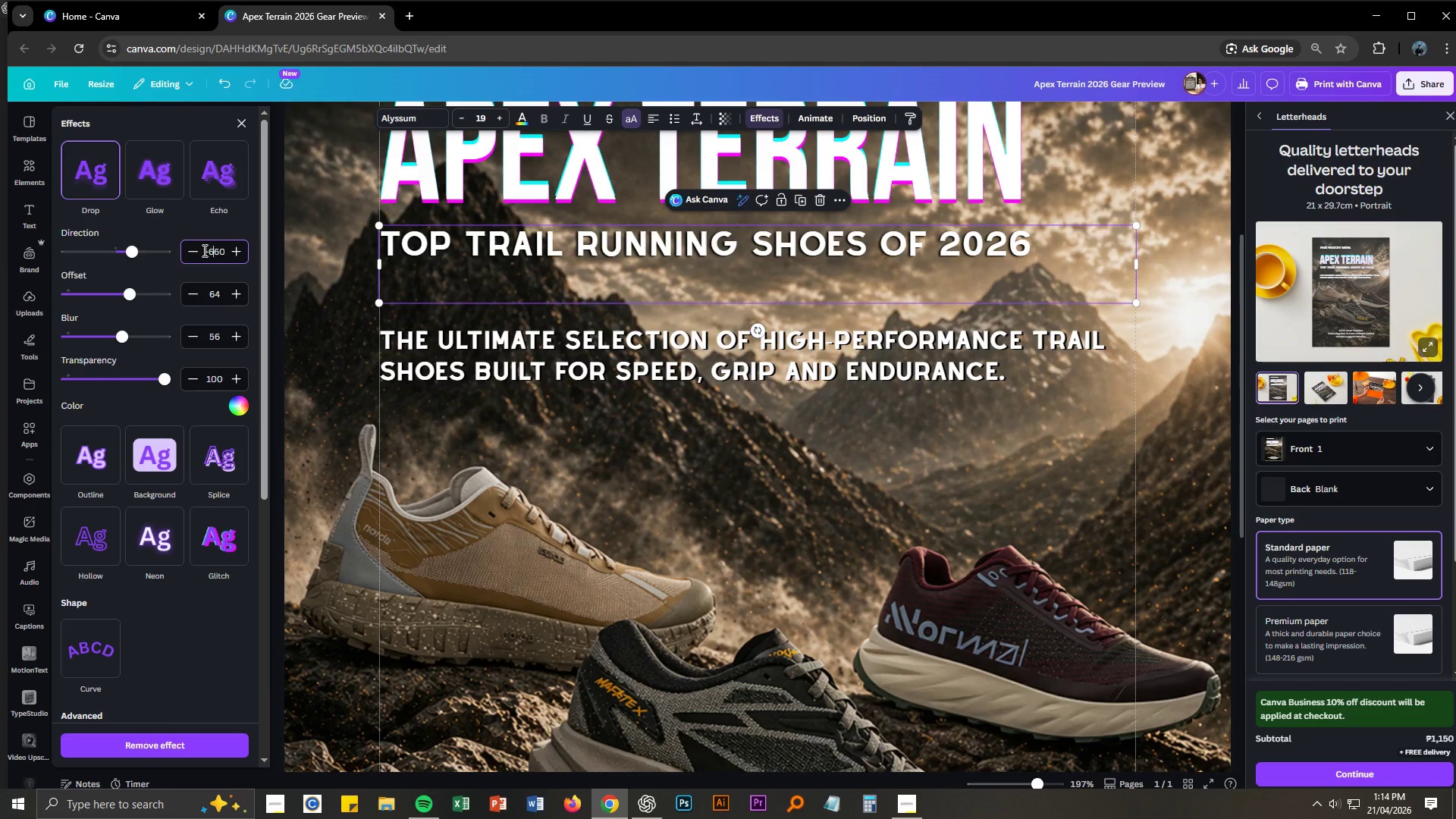 
key(Numpad6)
 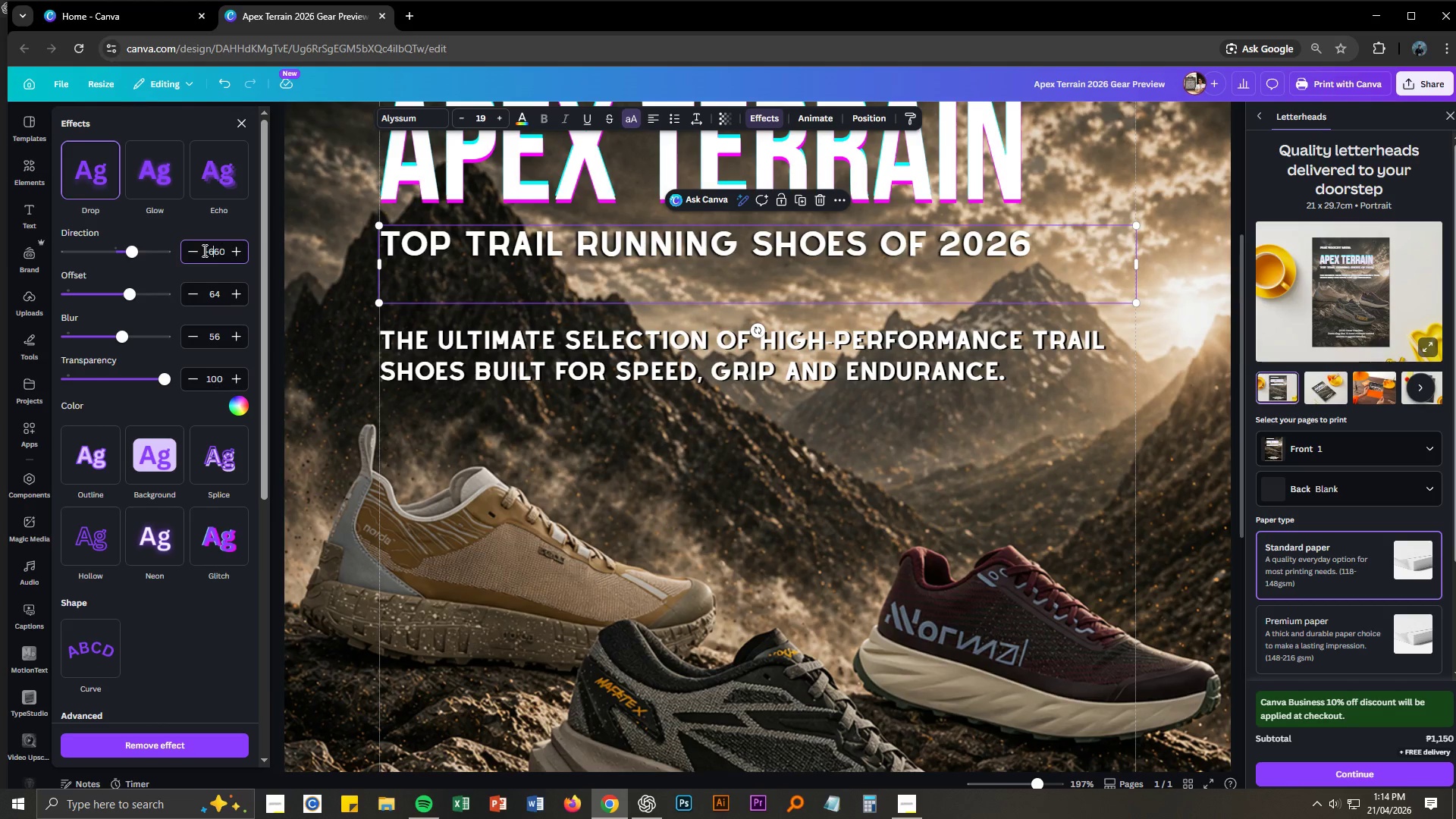 
key(Numpad0)
 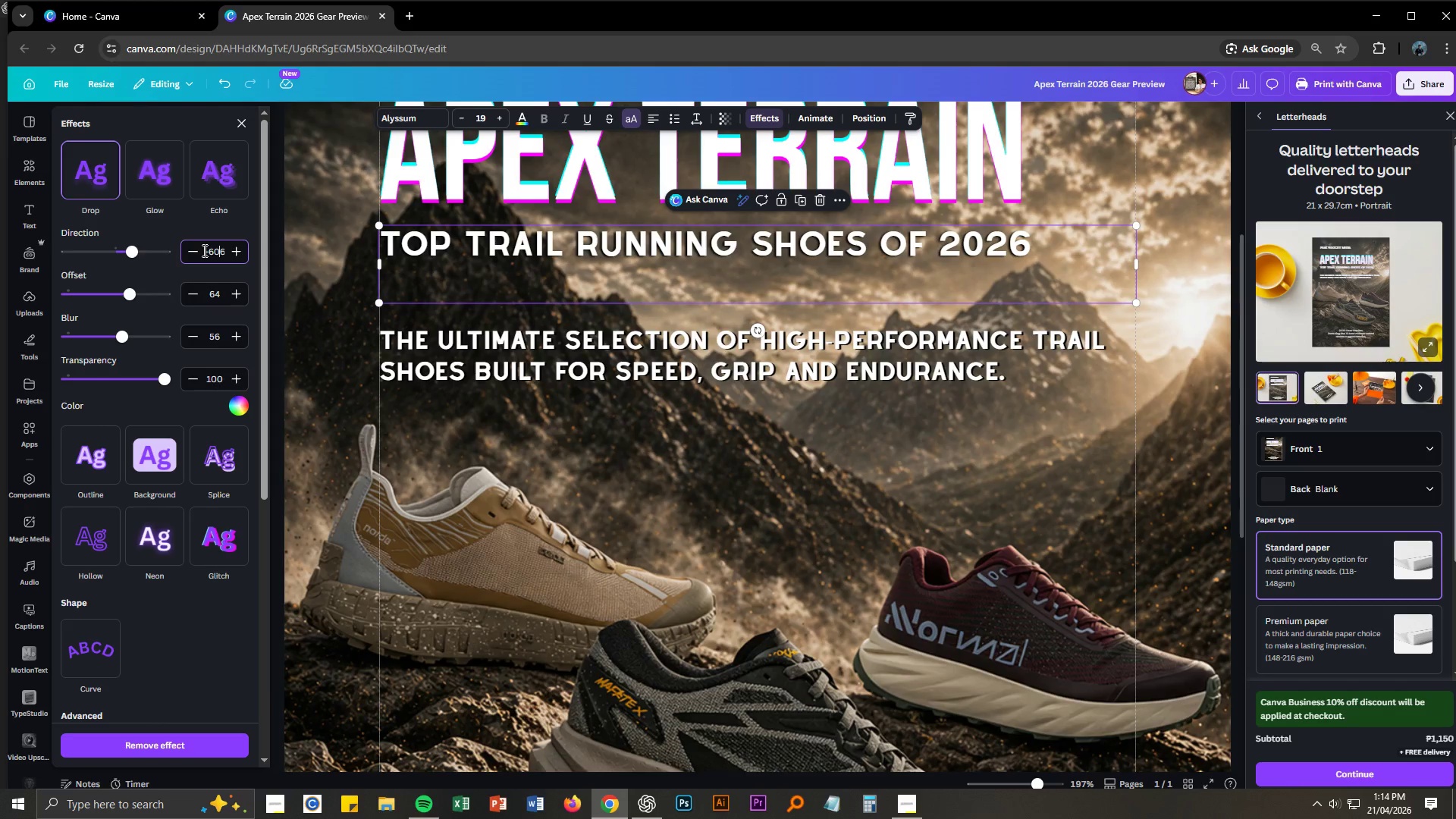 
key(NumpadEnter)
 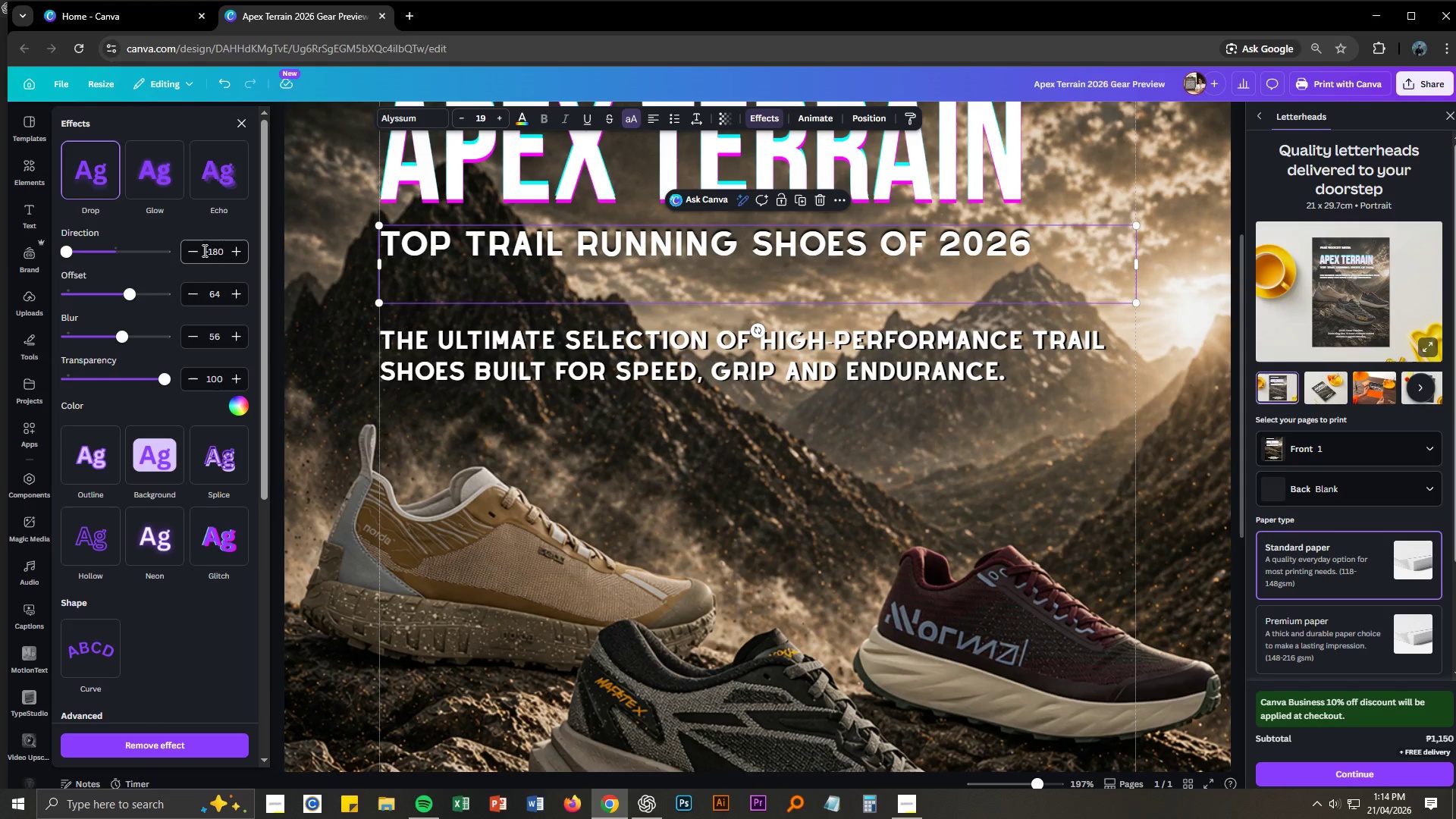 
key(Control+Z)
 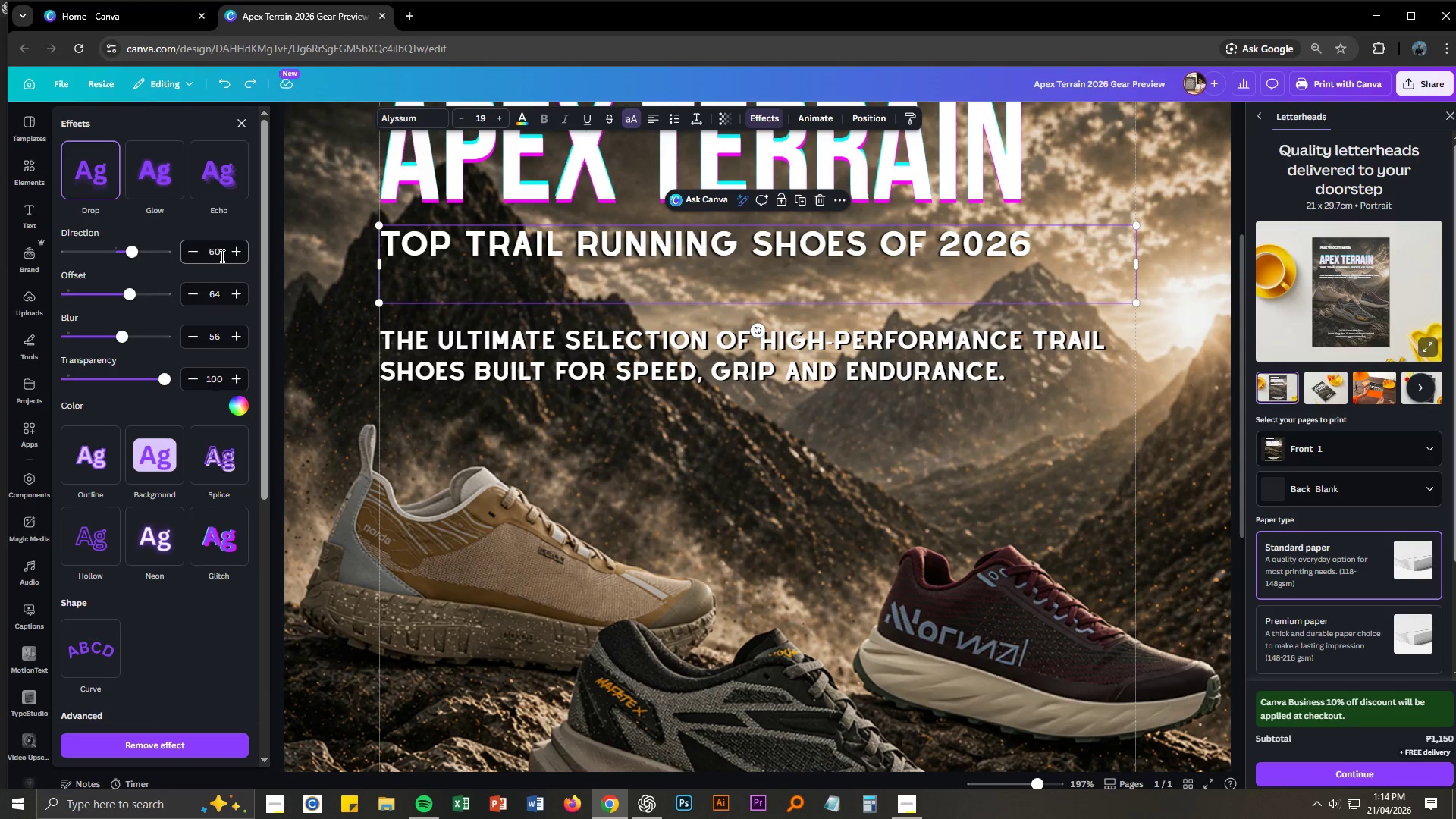 
left_click_drag(start_coordinate=[221, 255], to_coordinate=[209, 259])
 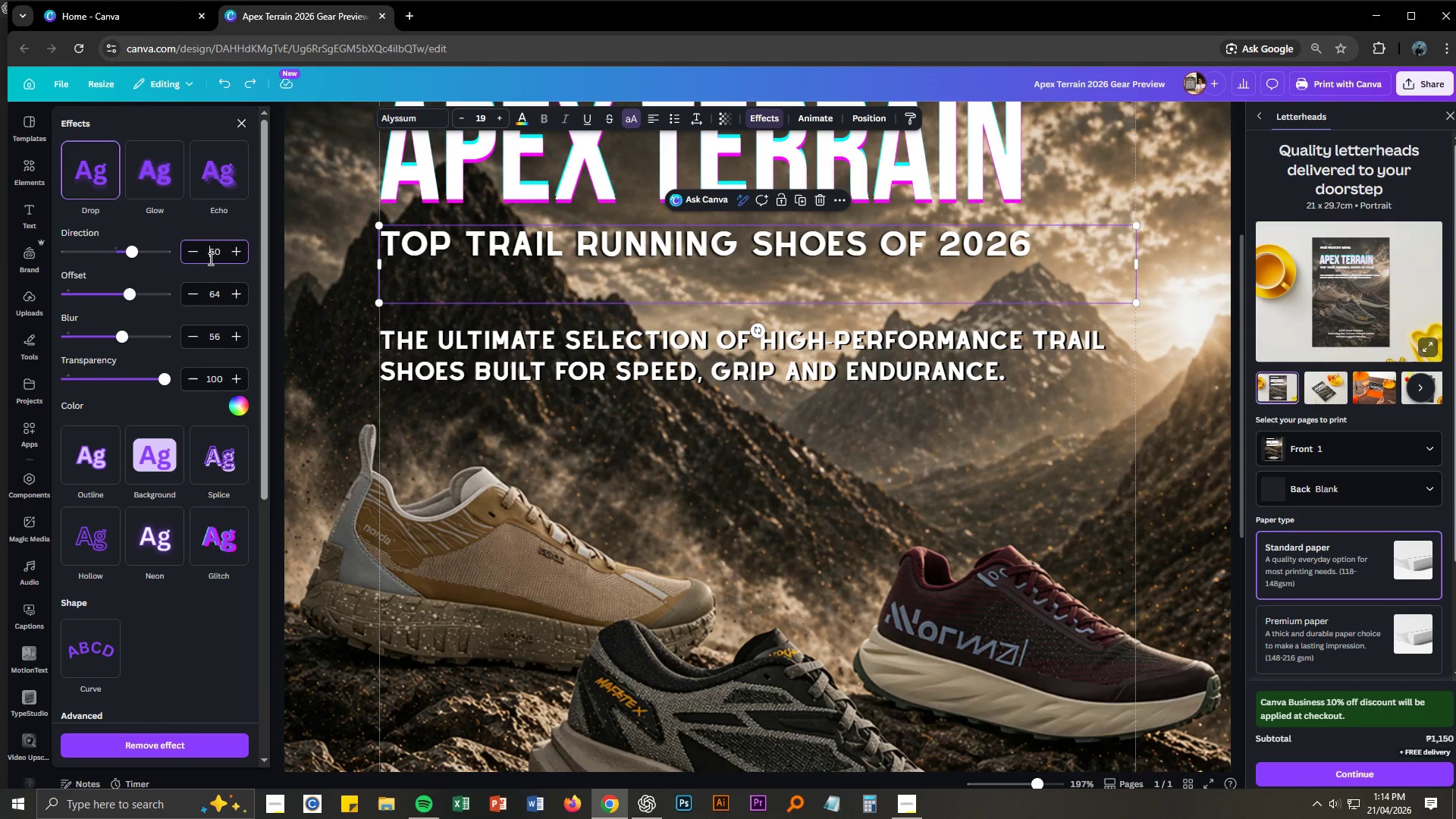 
key(Control+A)
 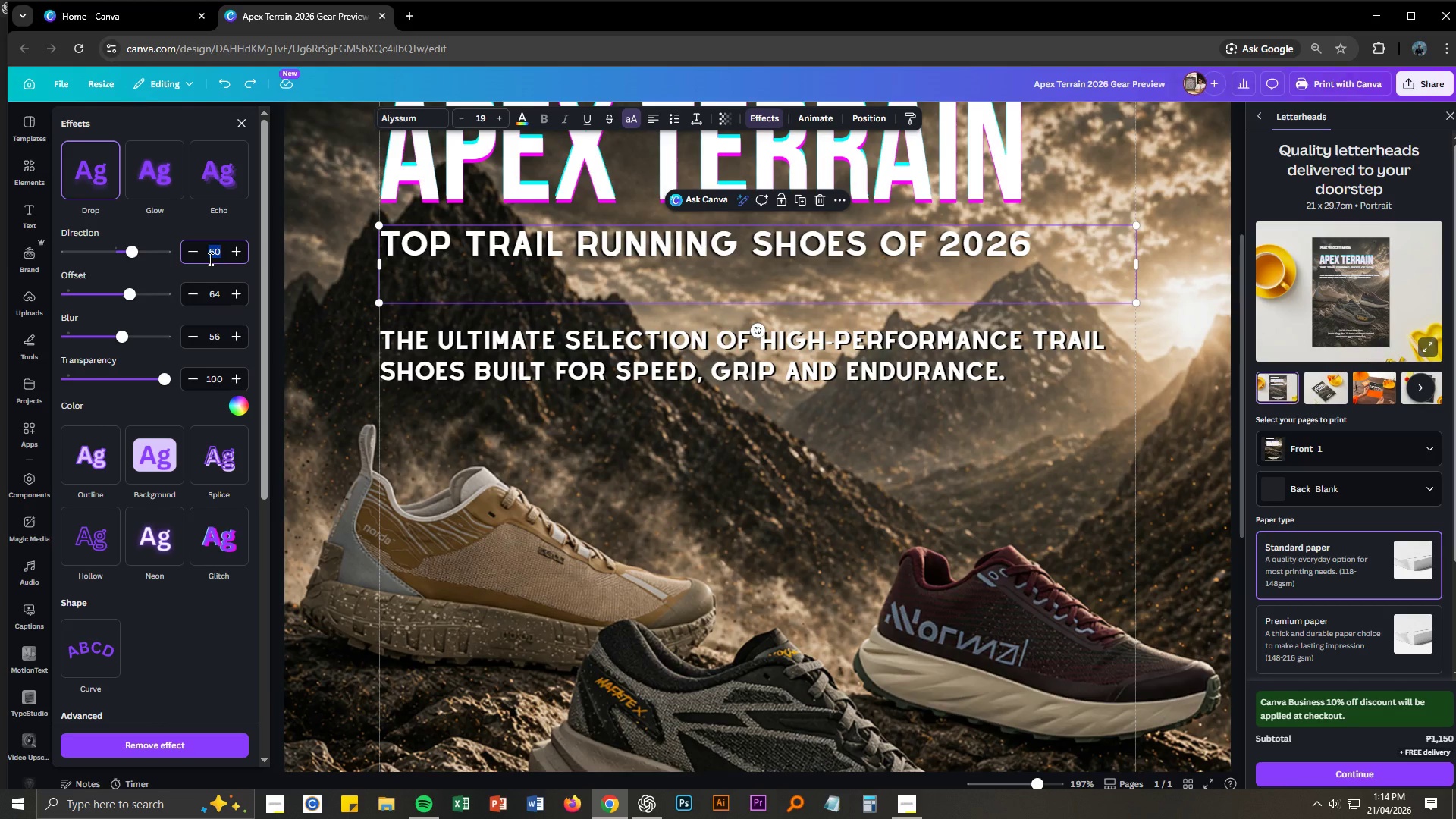 
key(Control+NumpadSubtract)
 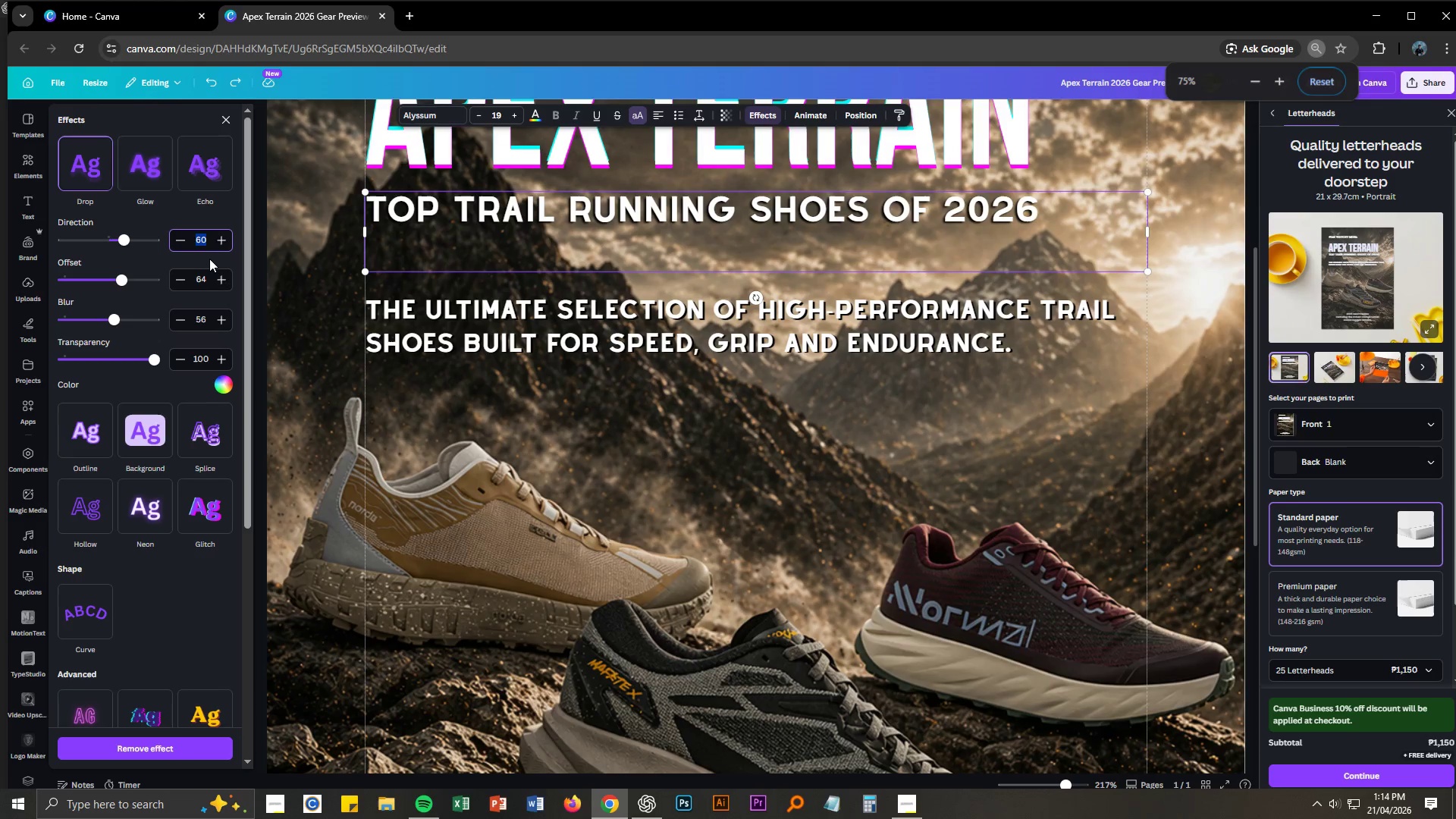 
key(Numpad6)
 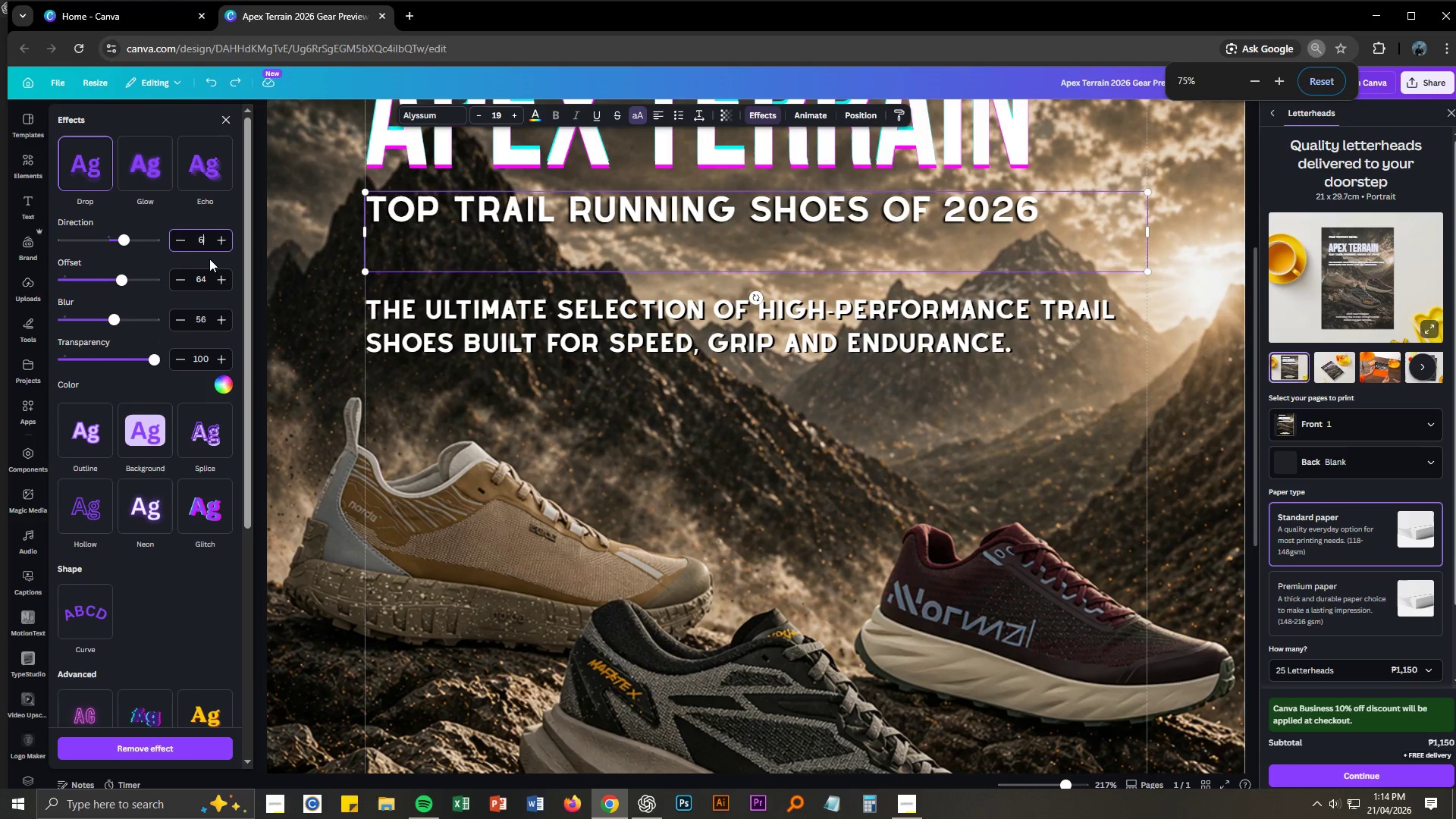 
key(Numpad0)
 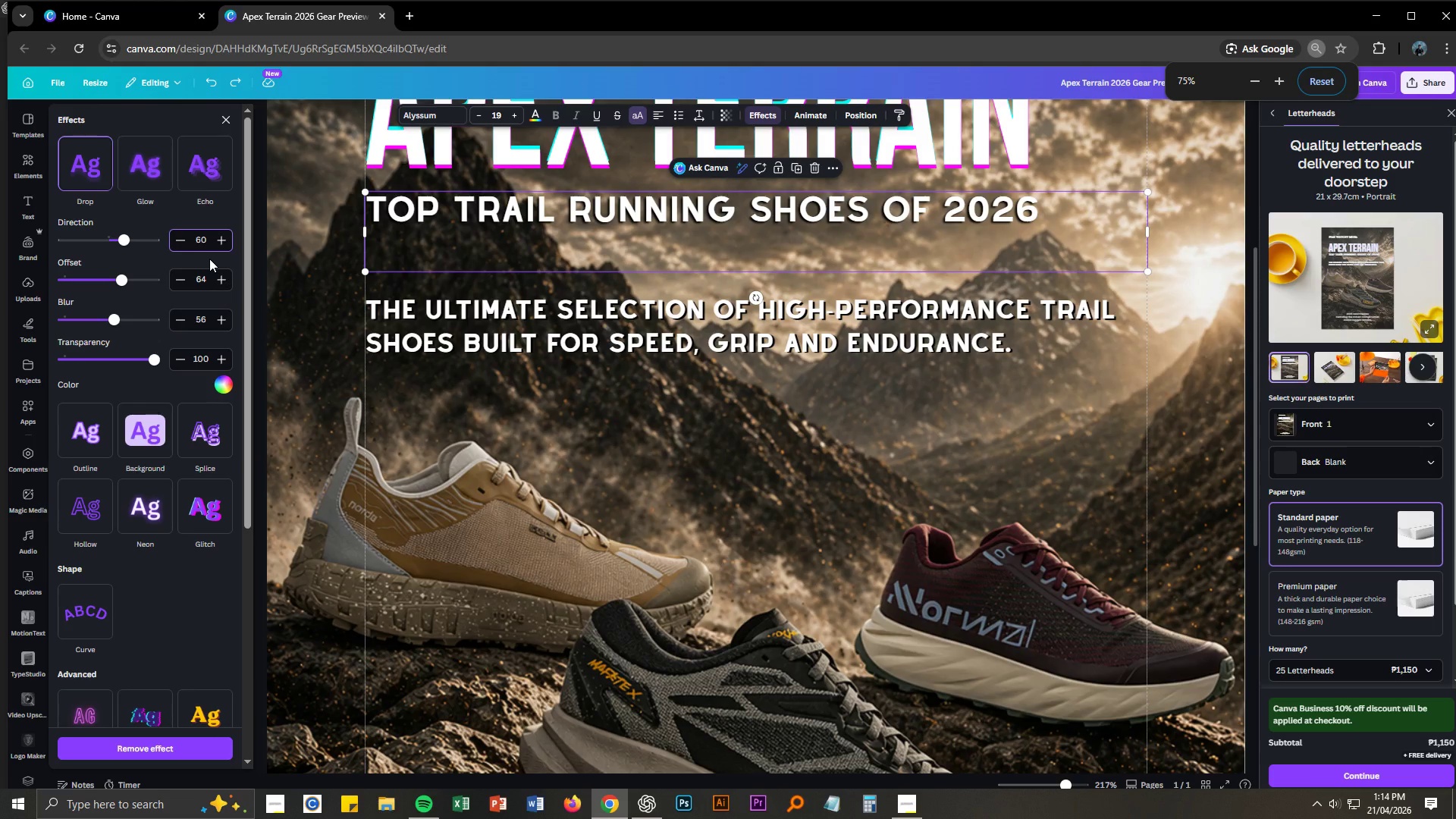 
key(Backspace)
 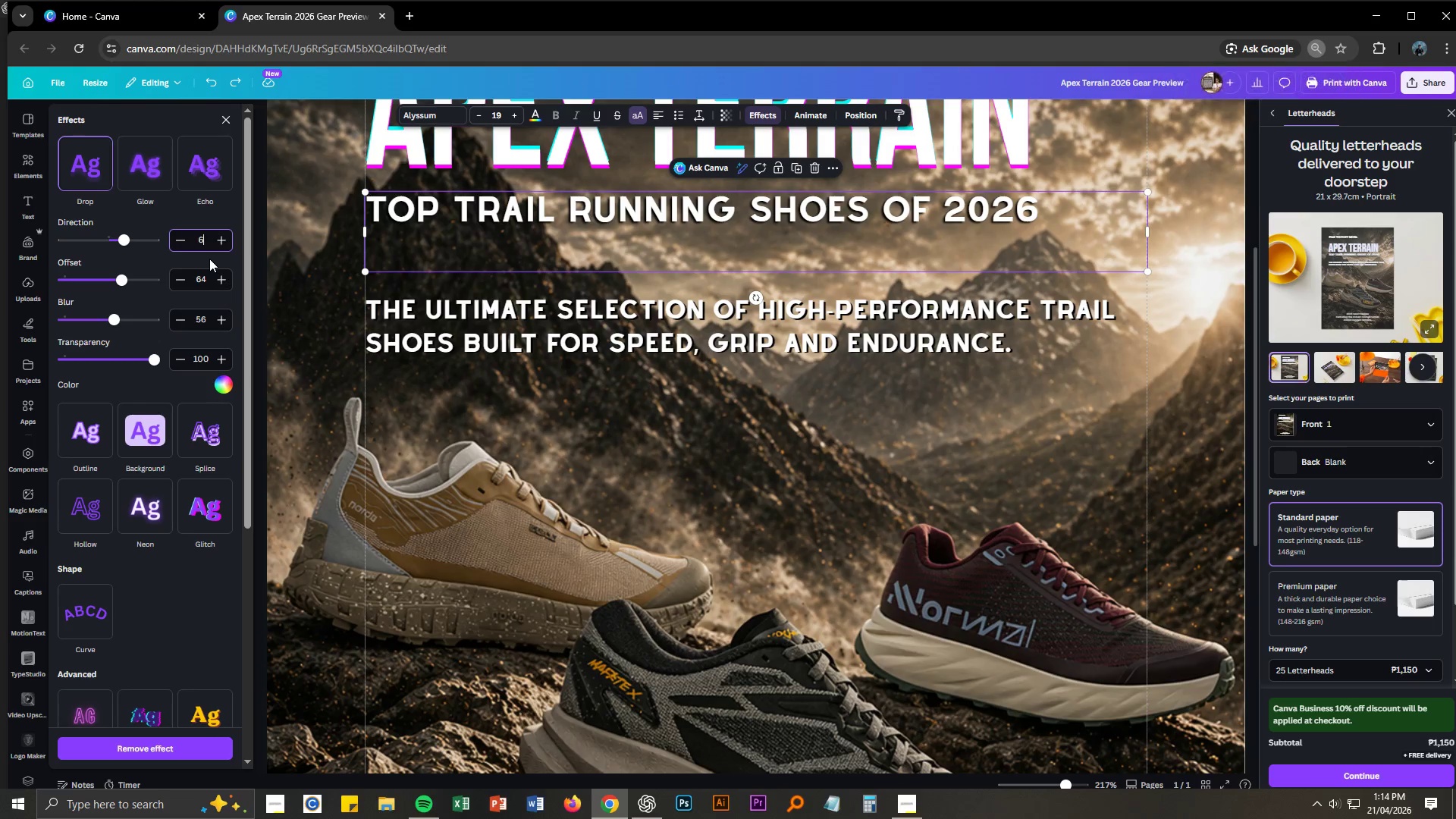 
key(Backspace)
 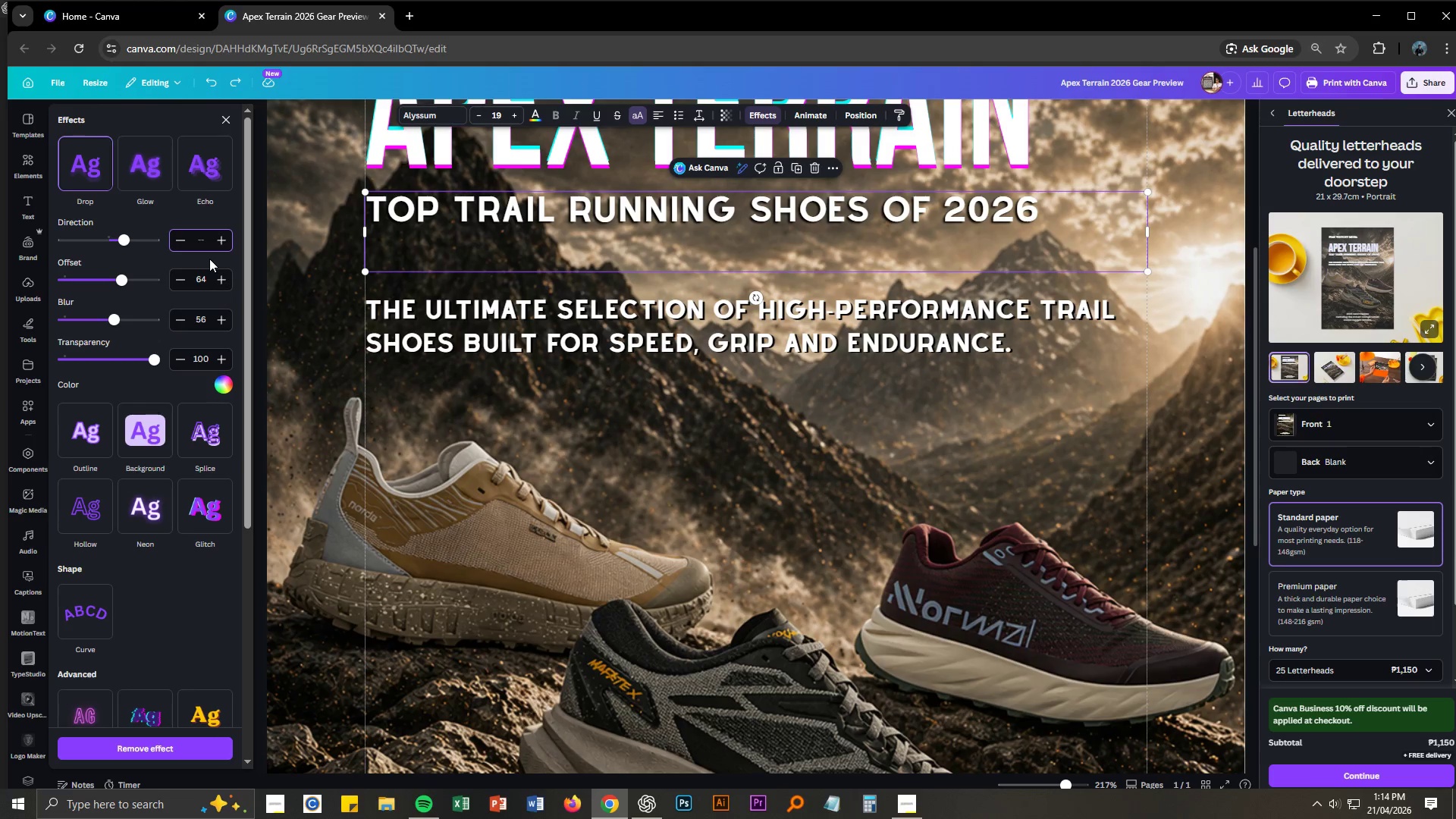 
key(NumpadSubtract)
 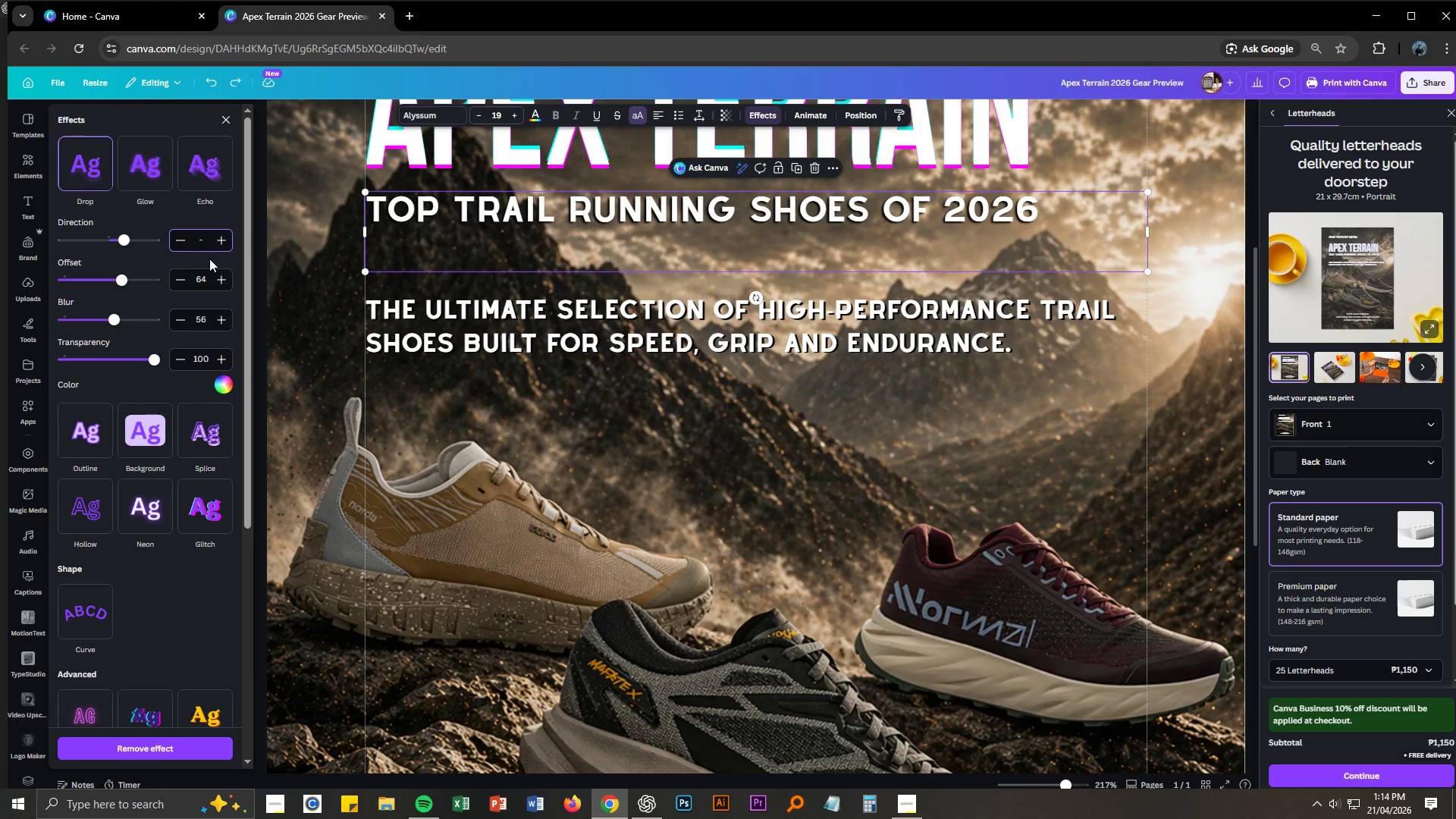 
key(Numpad6)
 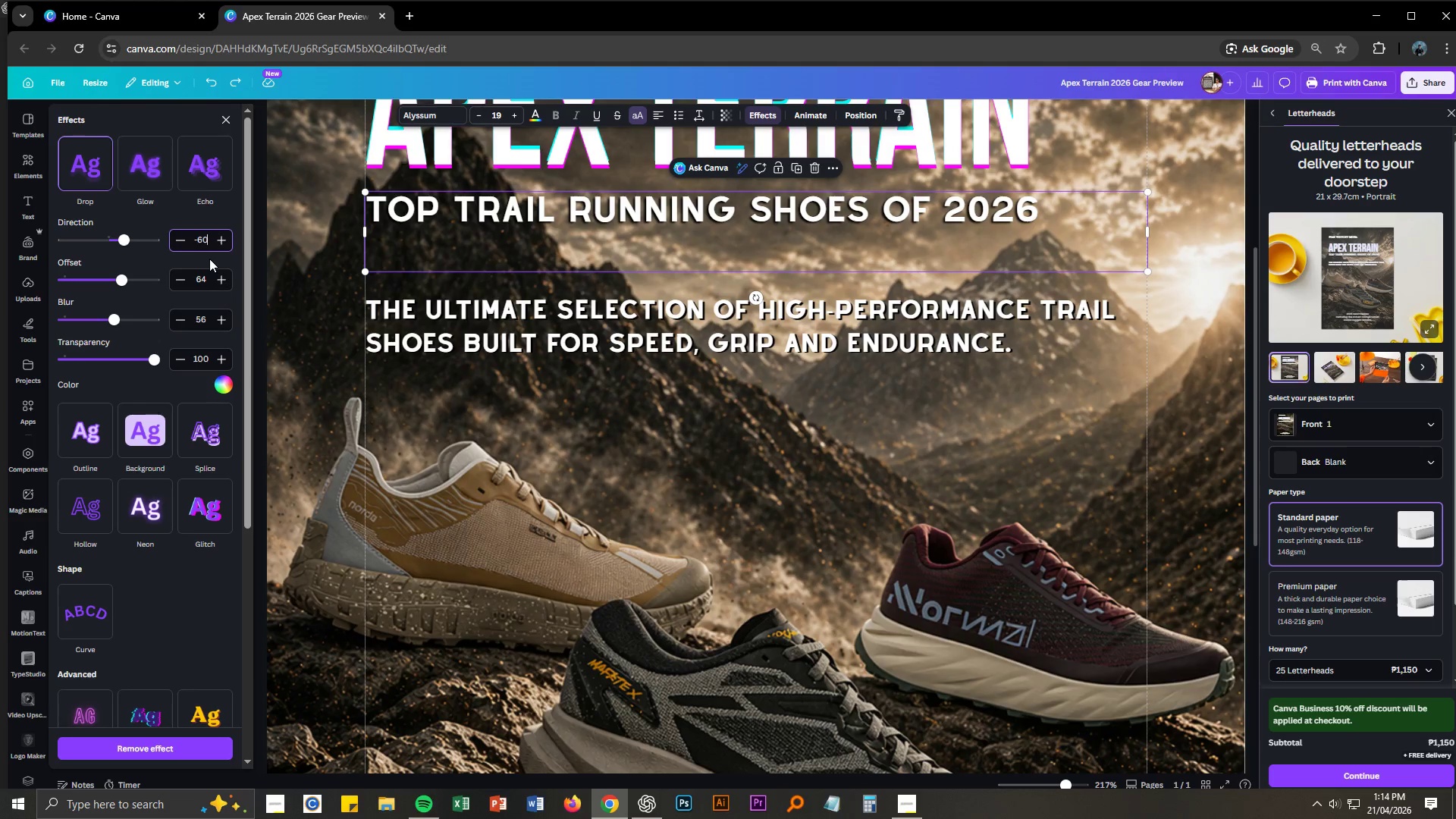 
key(Numpad0)
 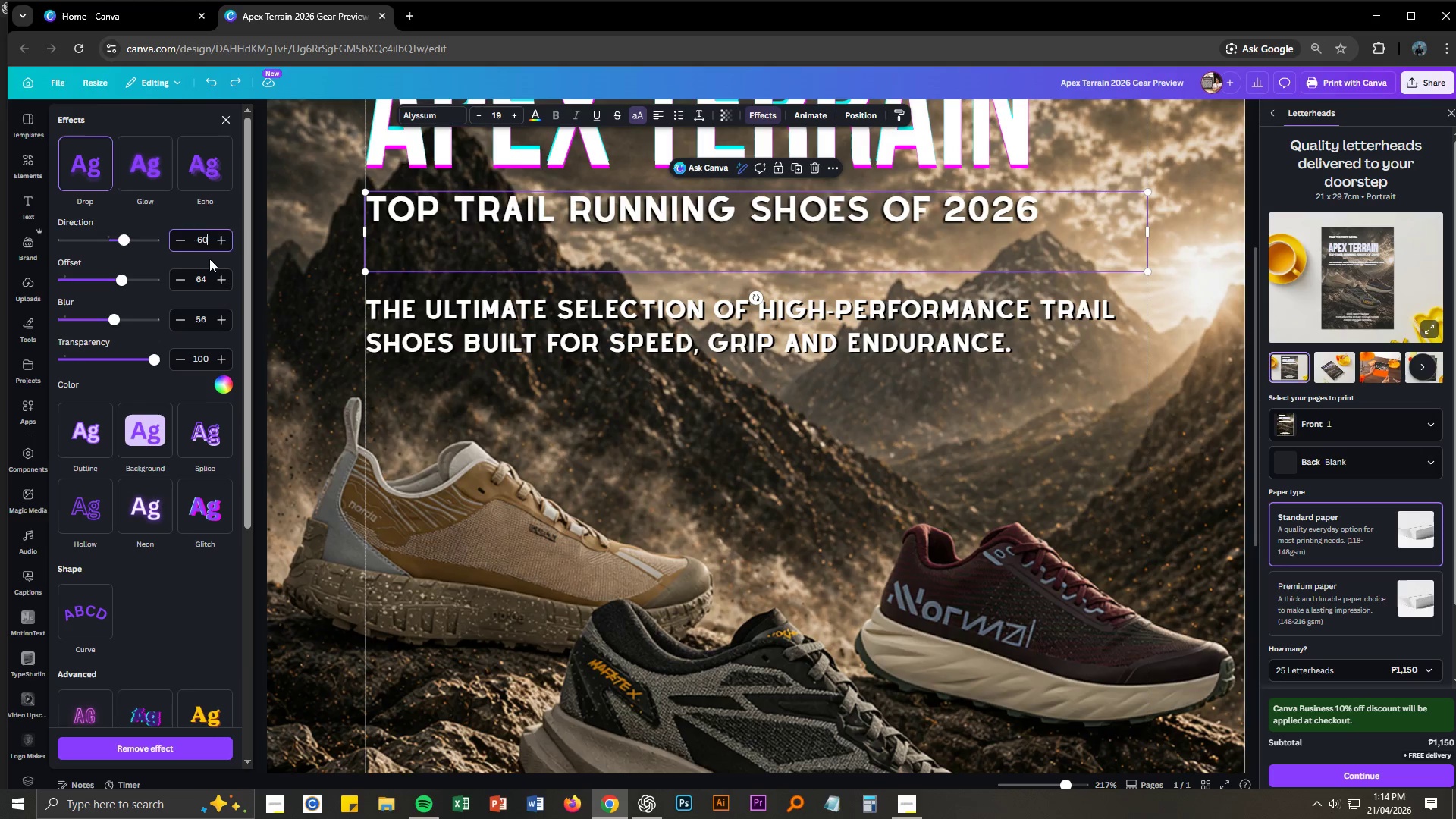 
key(NumpadEnter)
 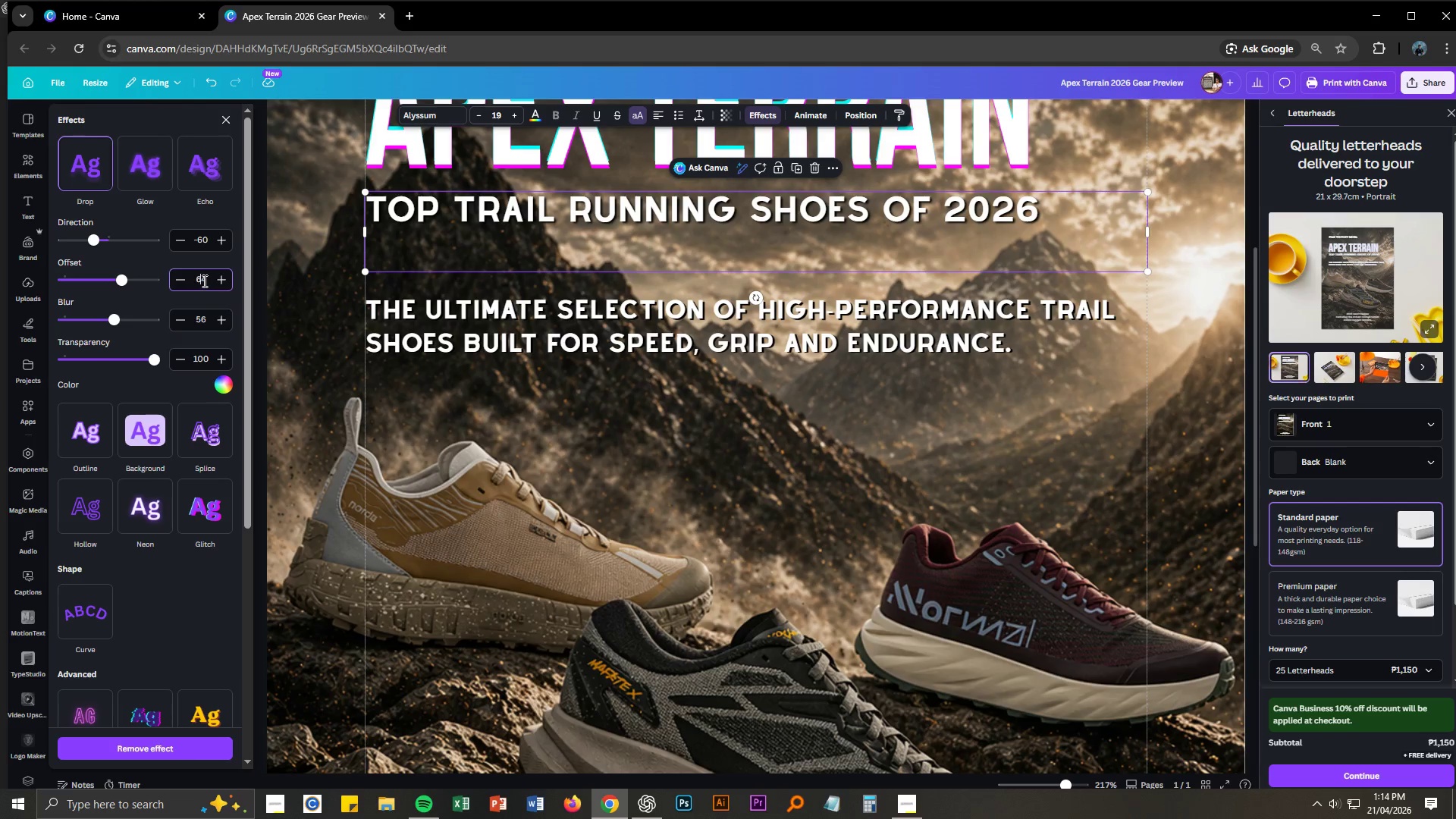 
left_click_drag(start_coordinate=[208, 280], to_coordinate=[193, 281])
 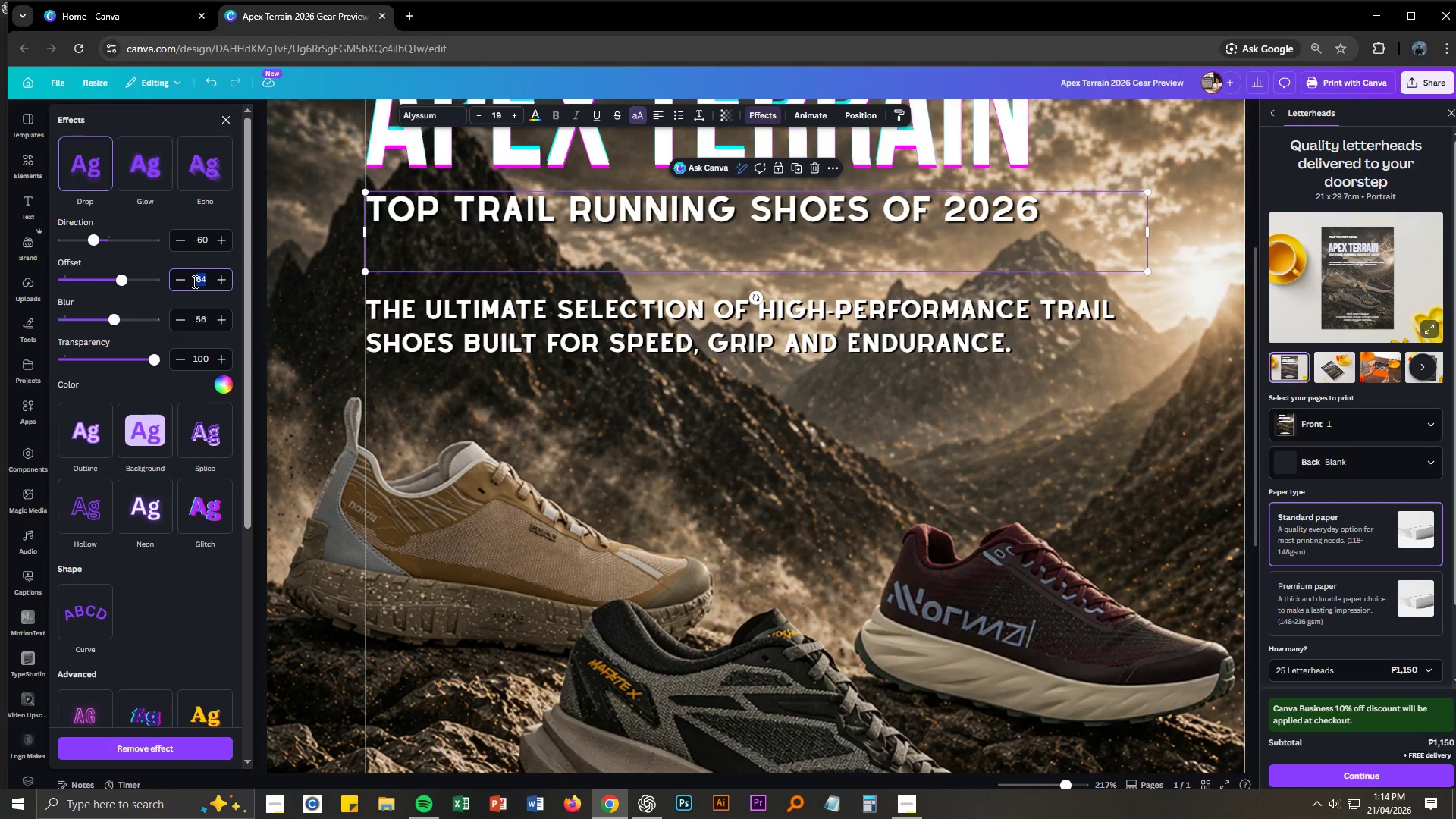 
key(Numpad8)
 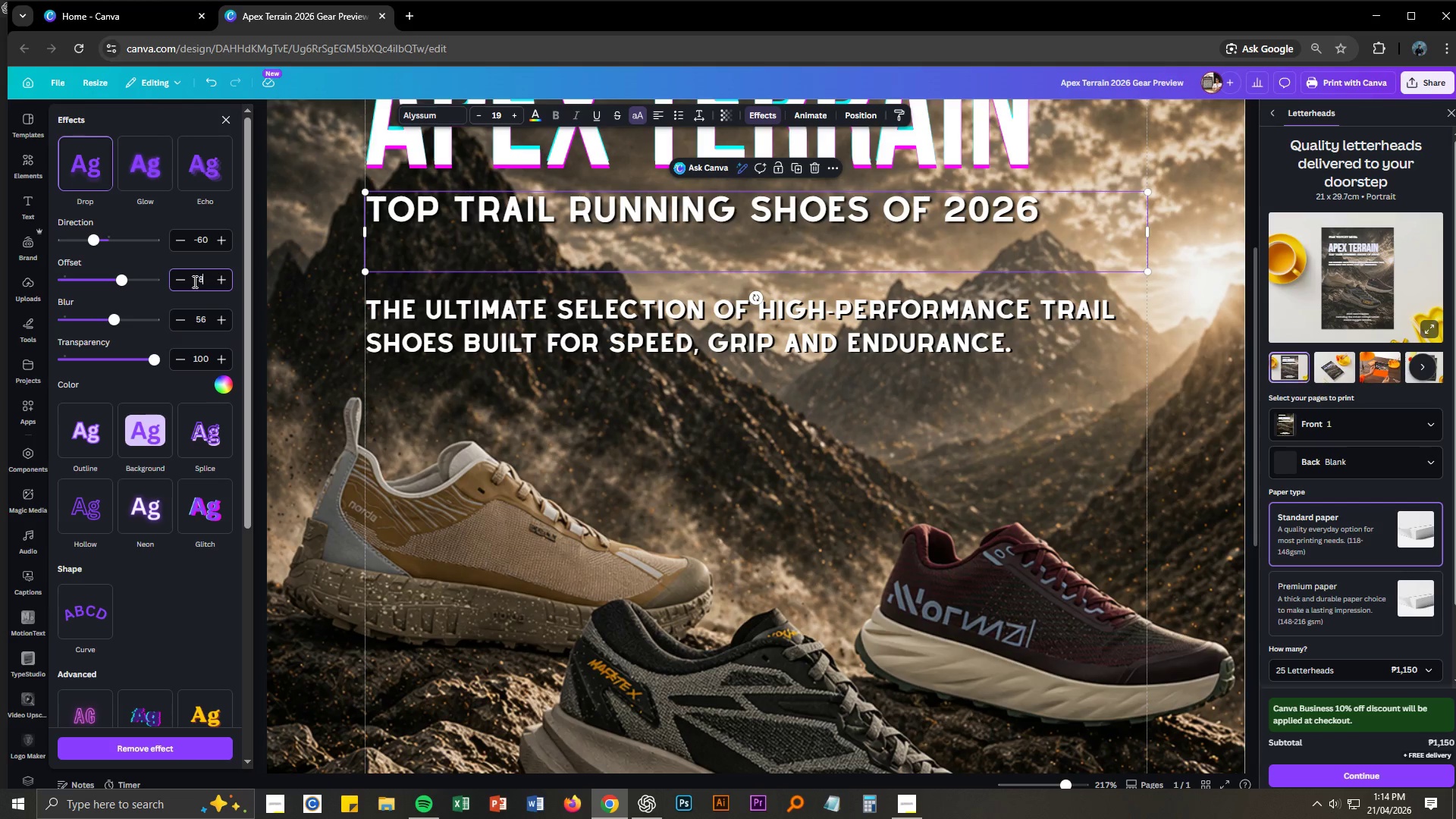 
key(Numpad7)
 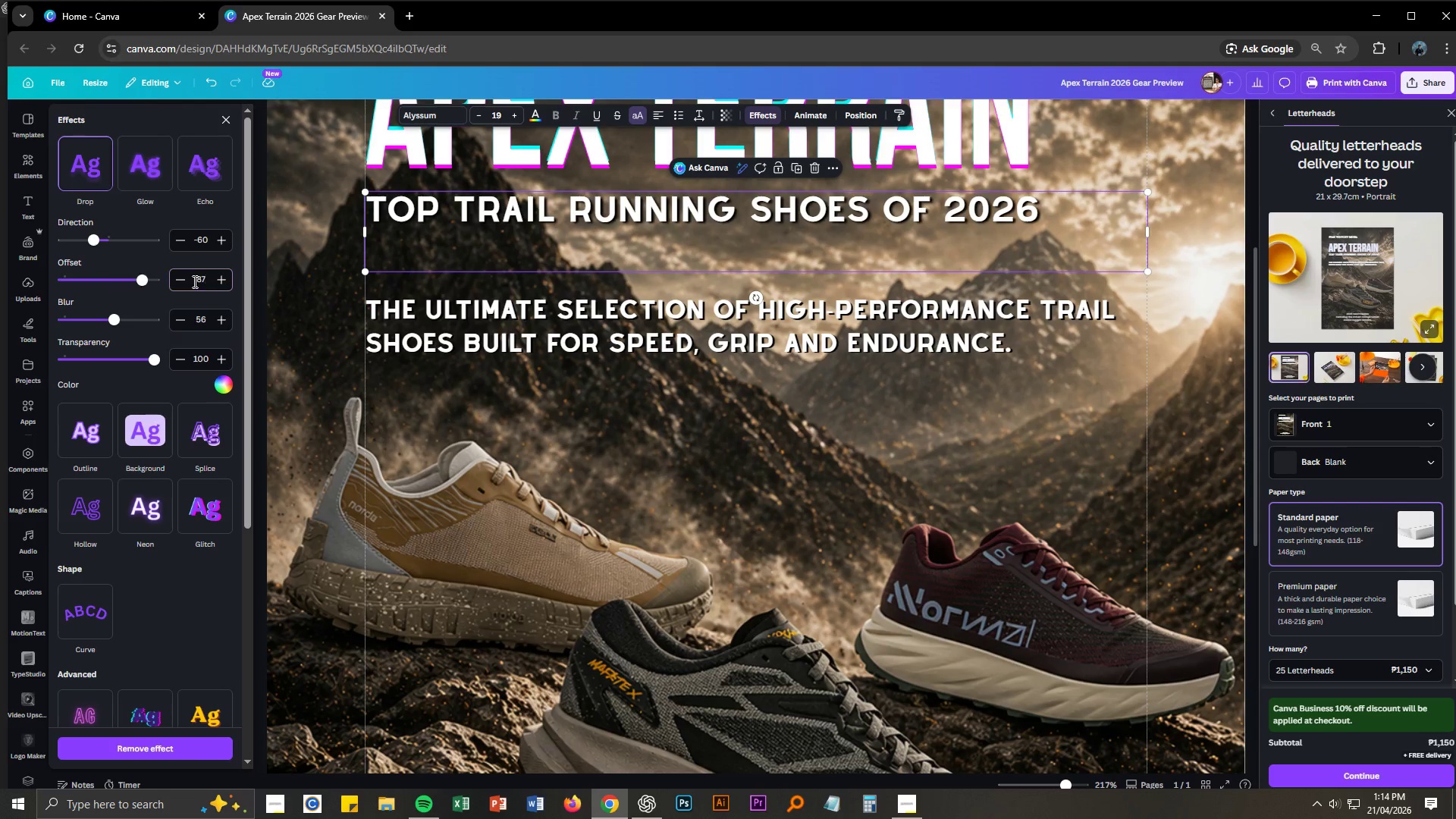 
key(NumpadEnter)
 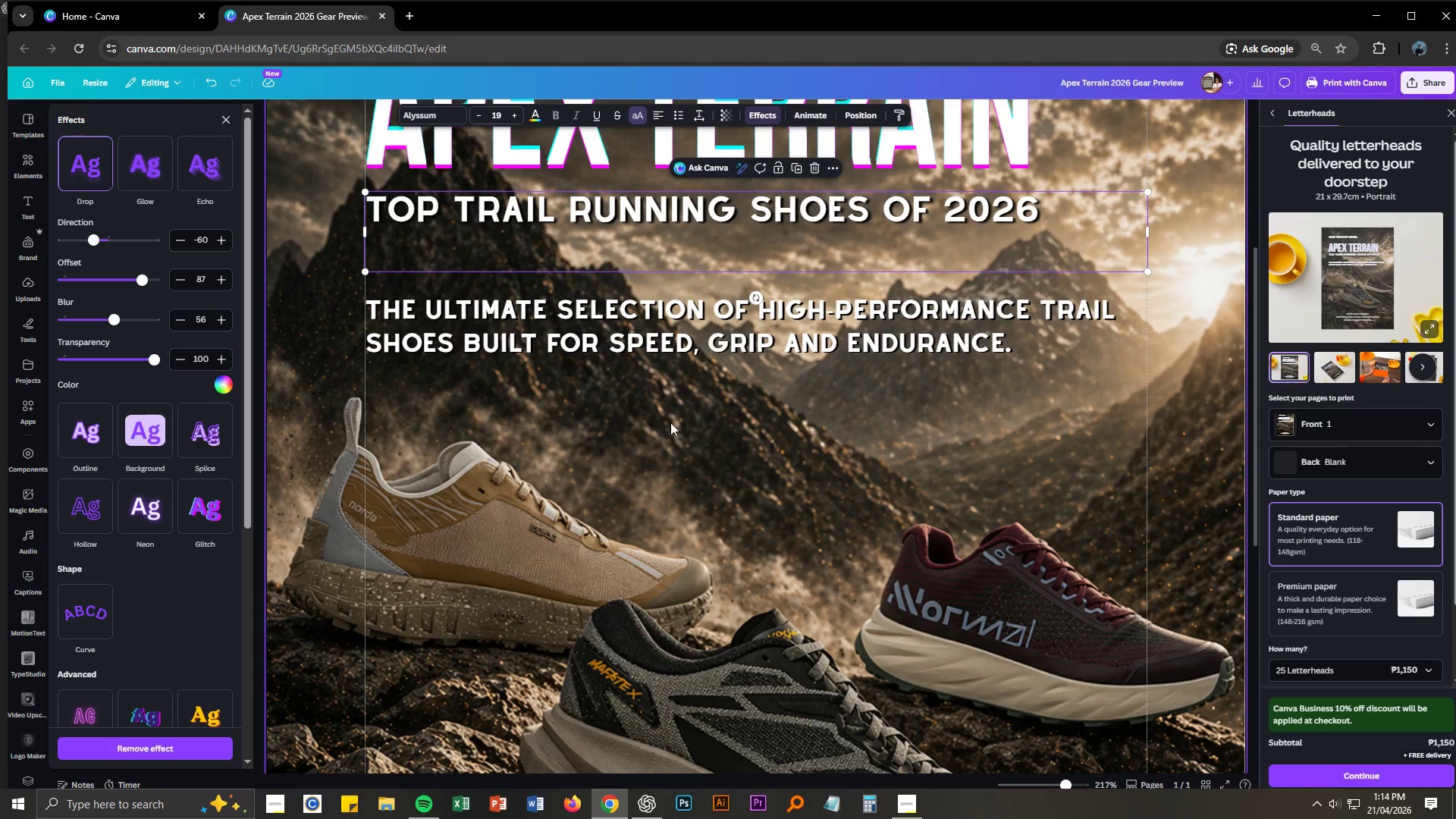 
left_click([703, 427])
 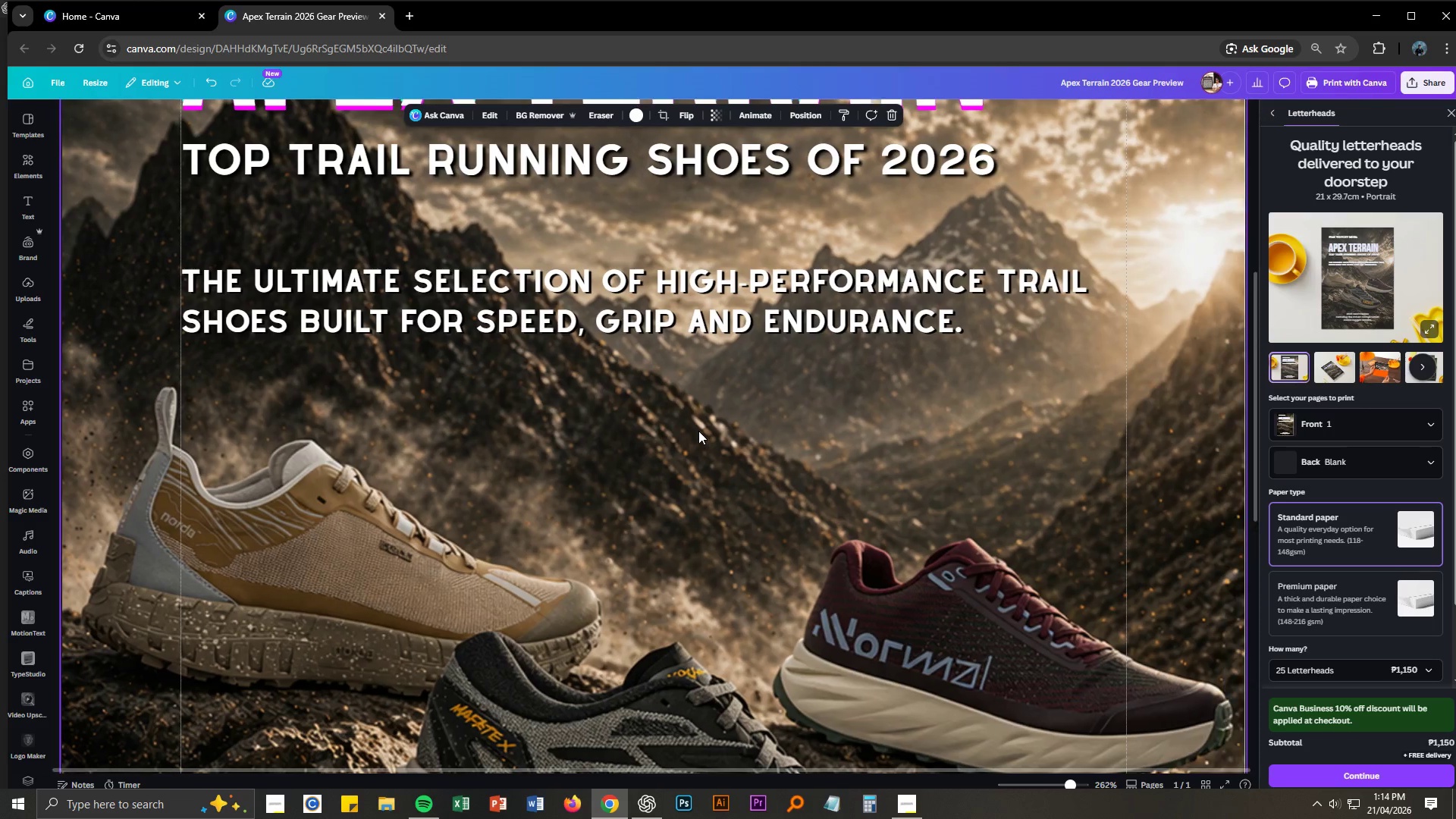 
key(Control+NumpadSubtract)
 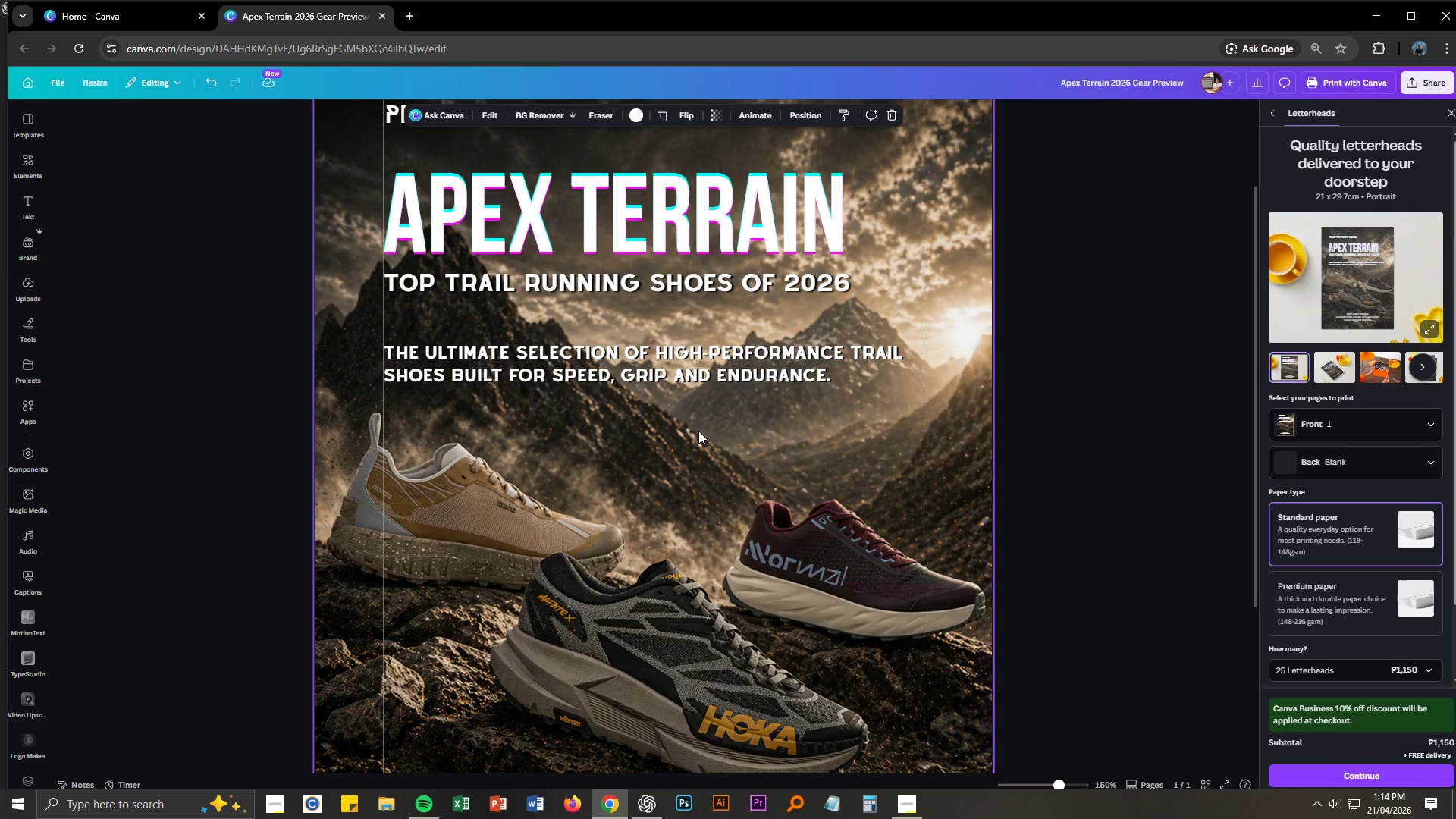 
key(Control+NumpadSubtract)
 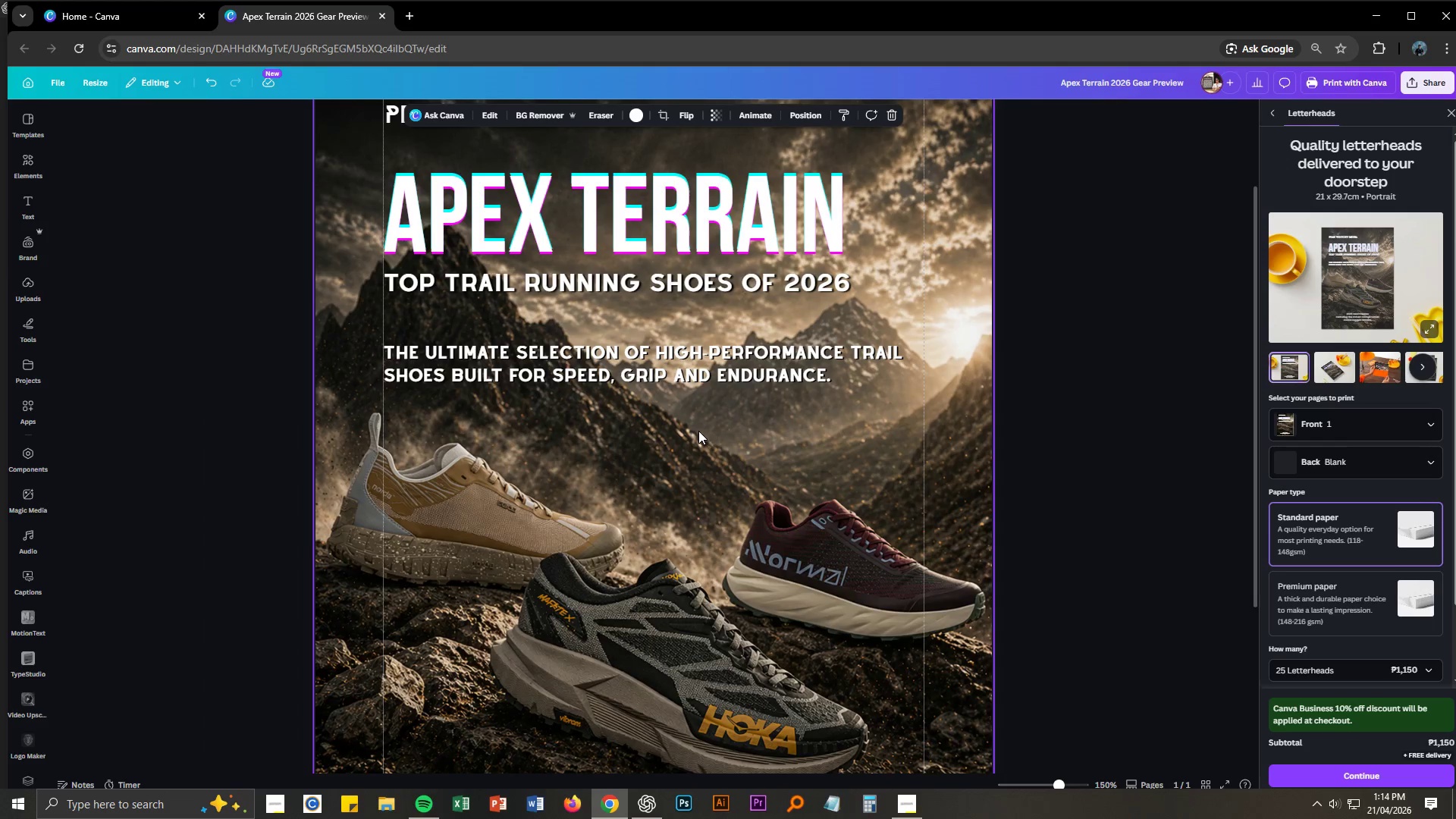 
key(Control+NumpadSubtract)
 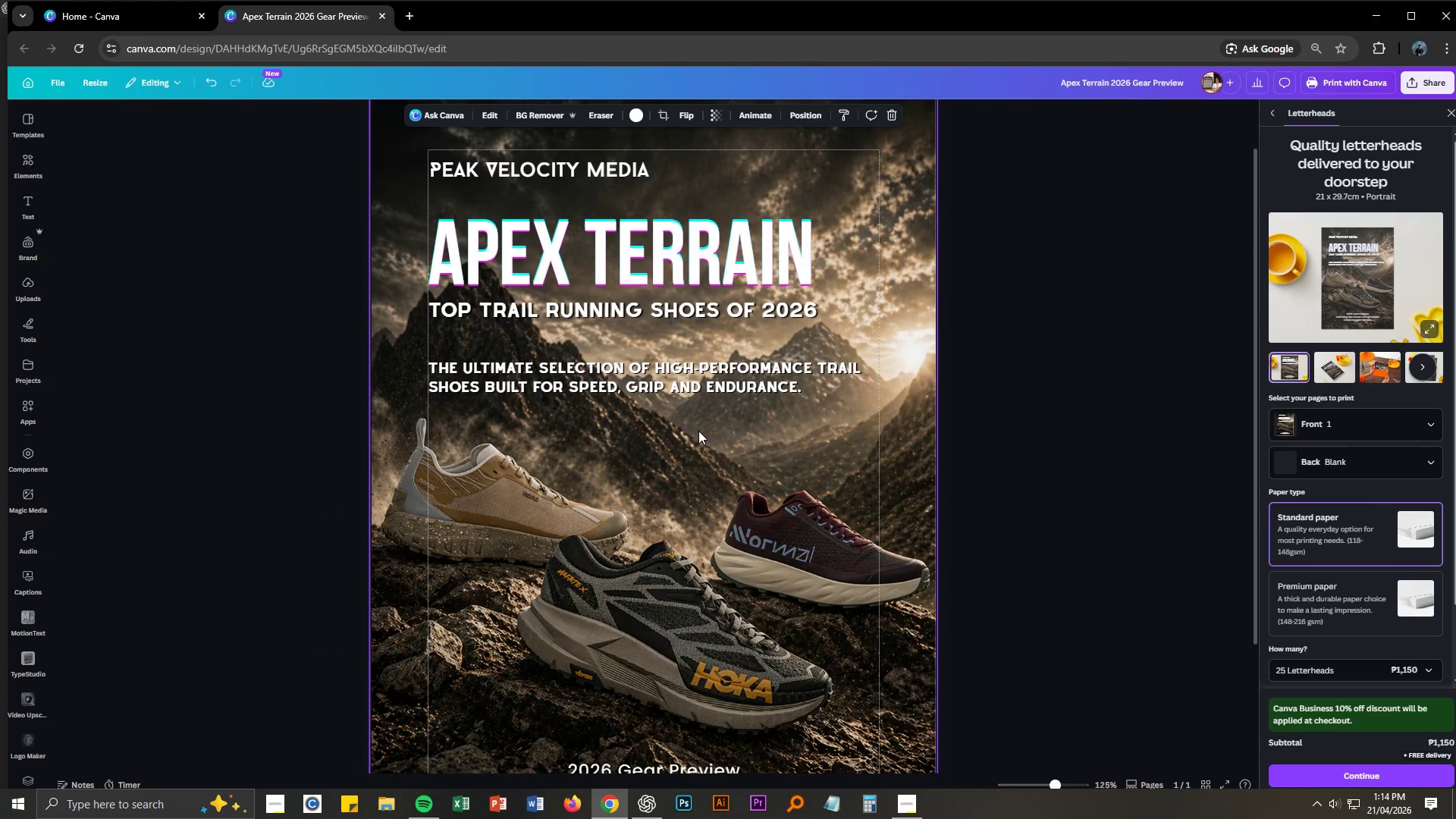 
key(Control+NumpadSubtract)
 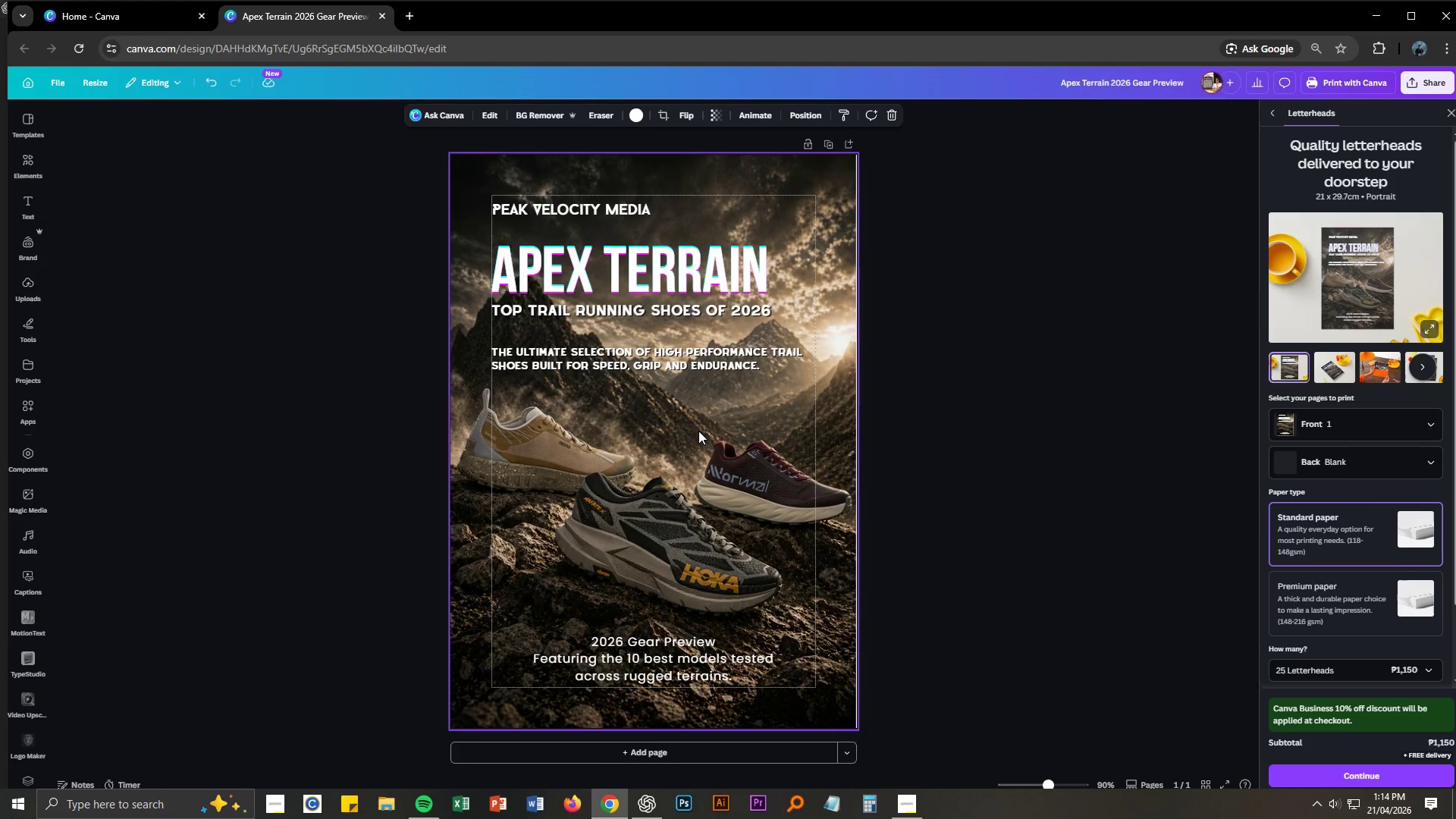 
key(Control+NumpadSubtract)
 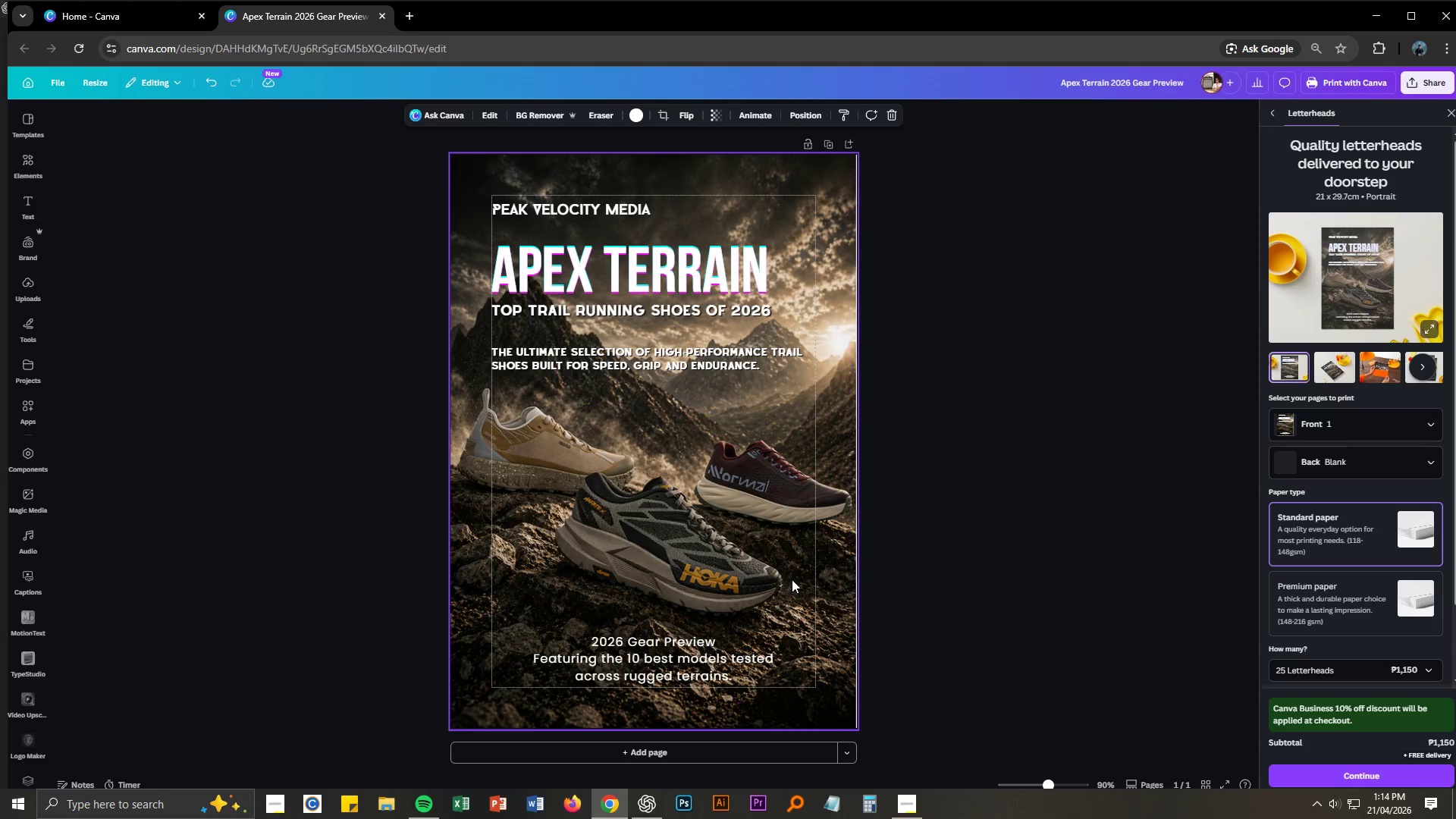 
left_click([789, 578])
 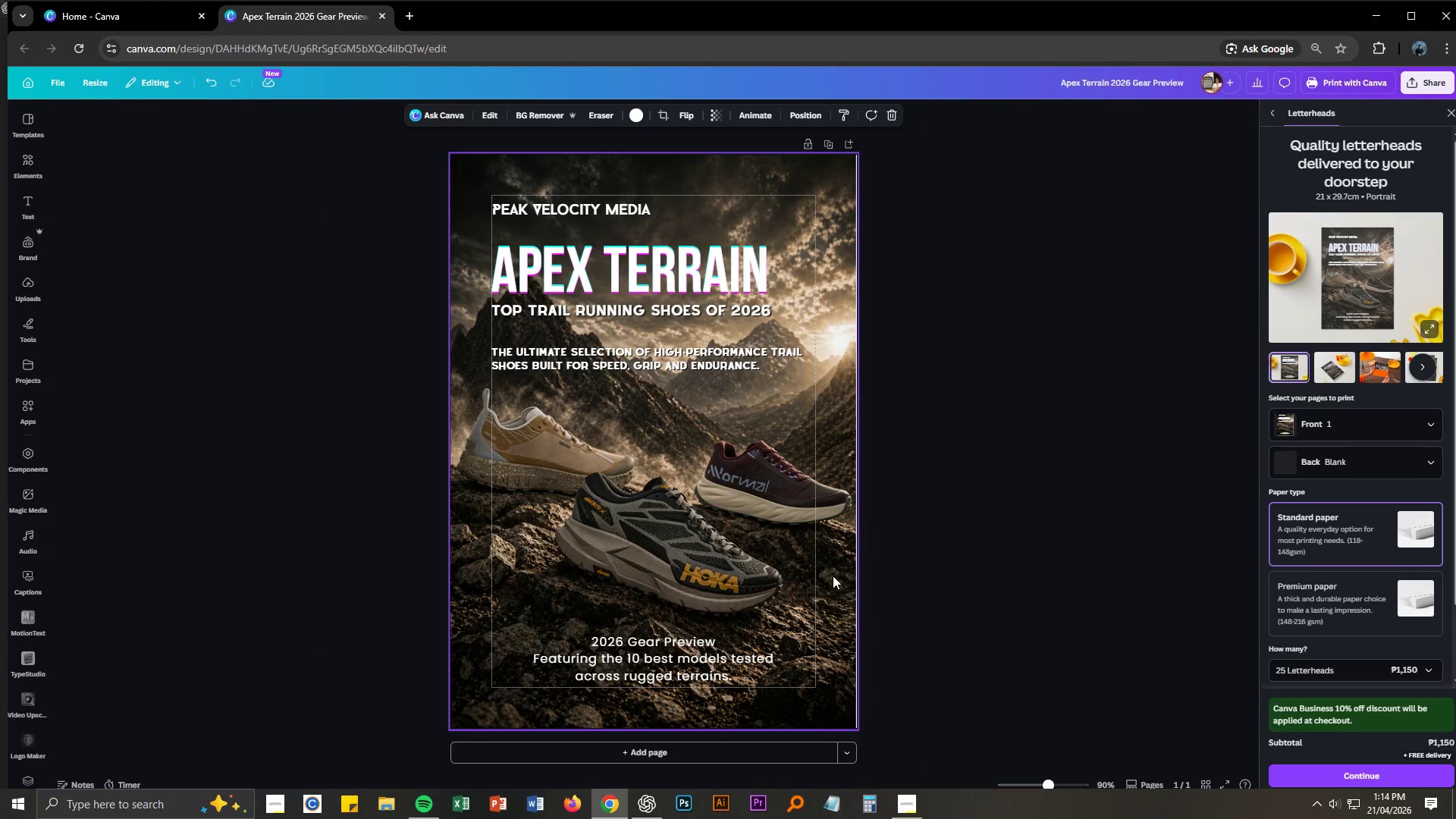 
left_click_drag(start_coordinate=[937, 564], to_coordinate=[931, 568])
 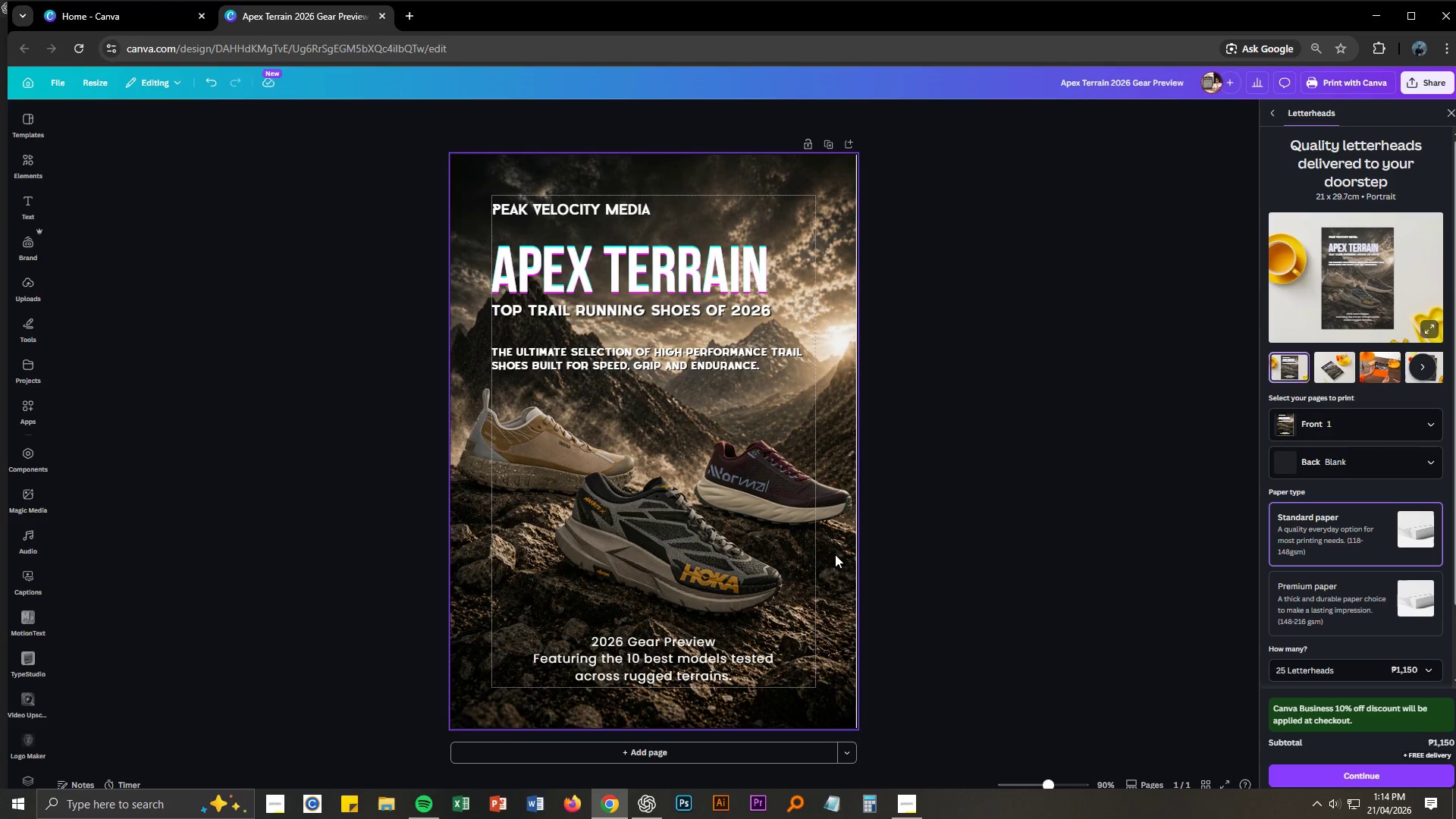 
left_click([833, 552])
 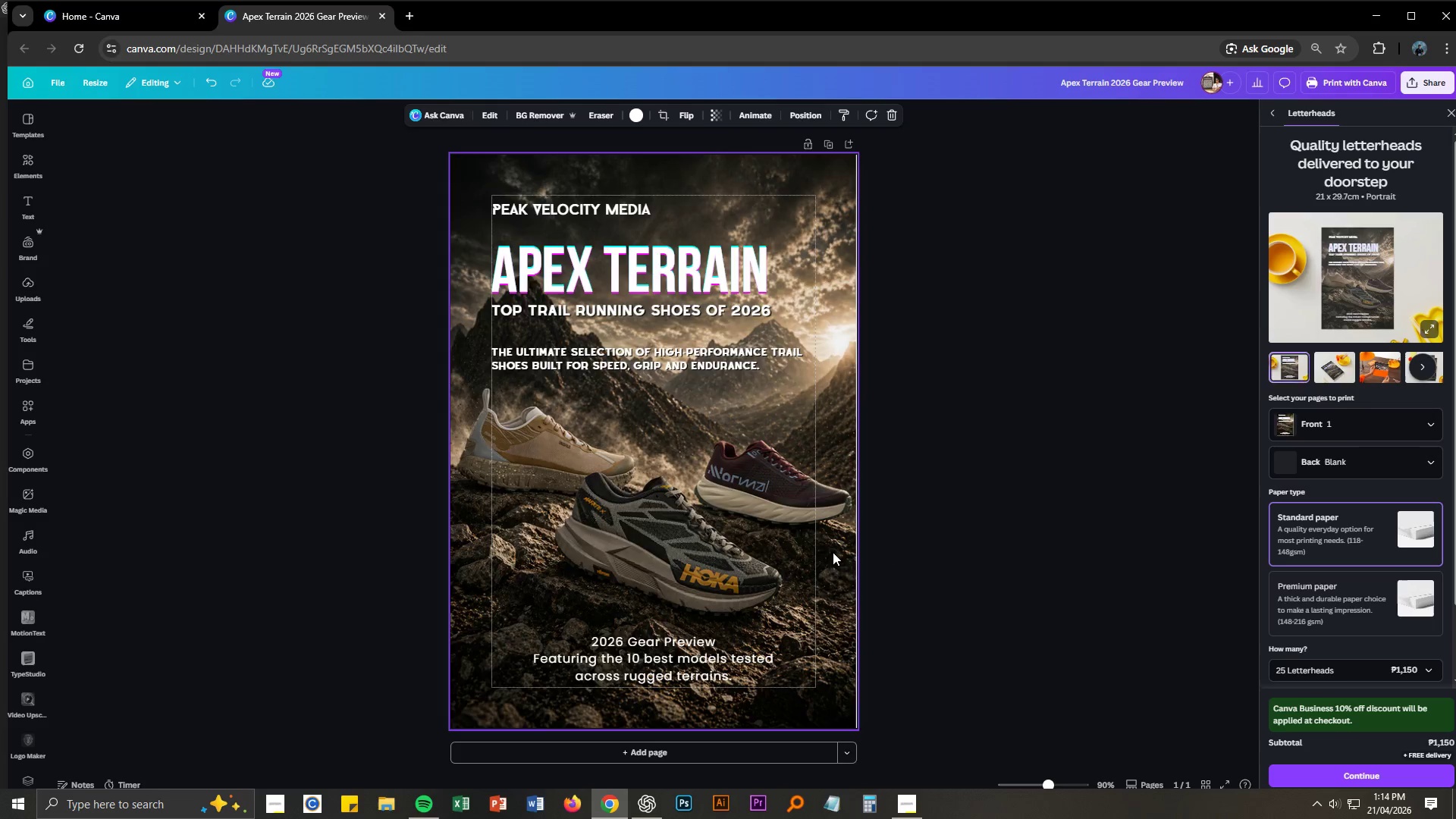 
key(Delete)
 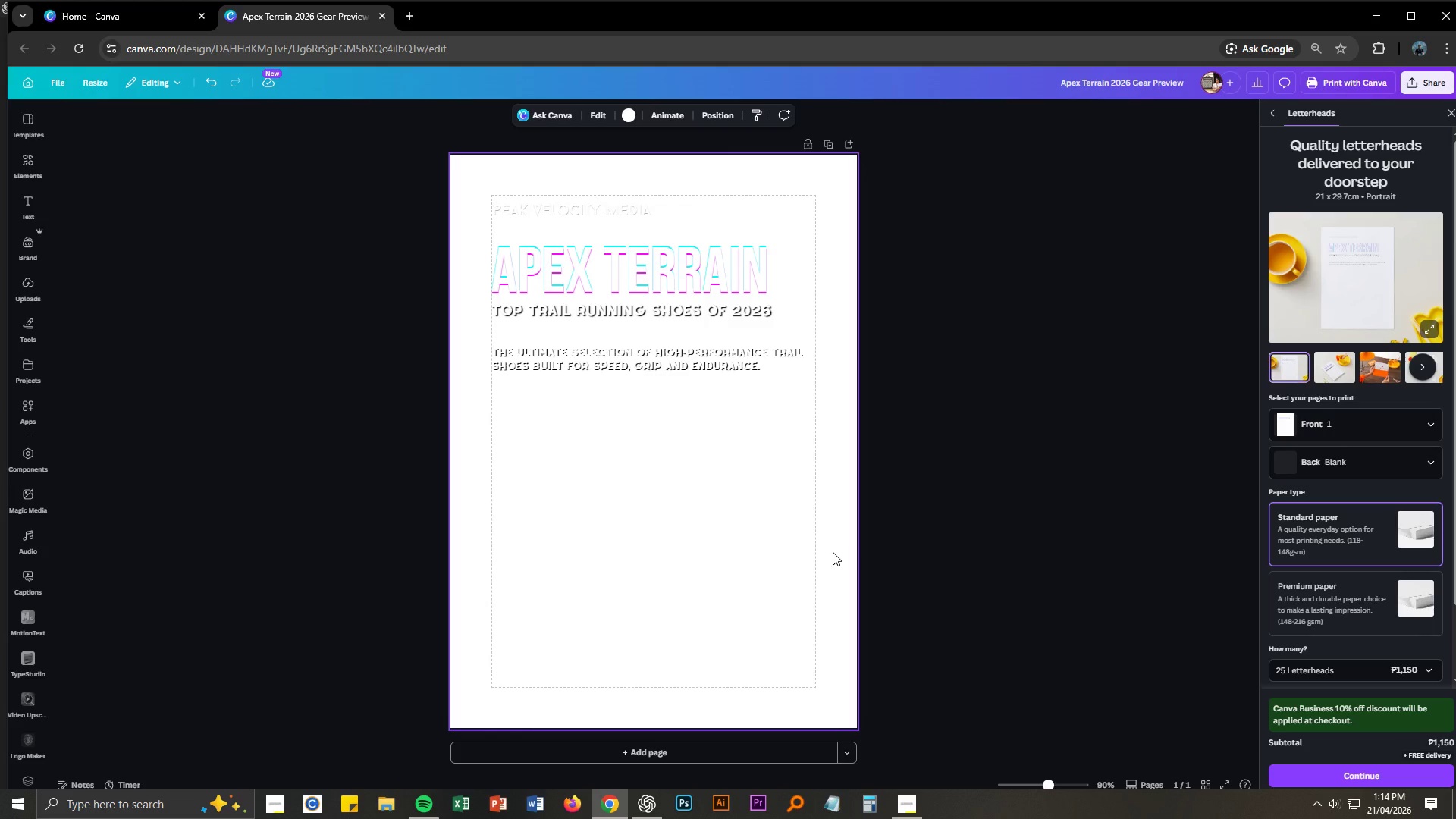 
key(Alt+AltLeft)
 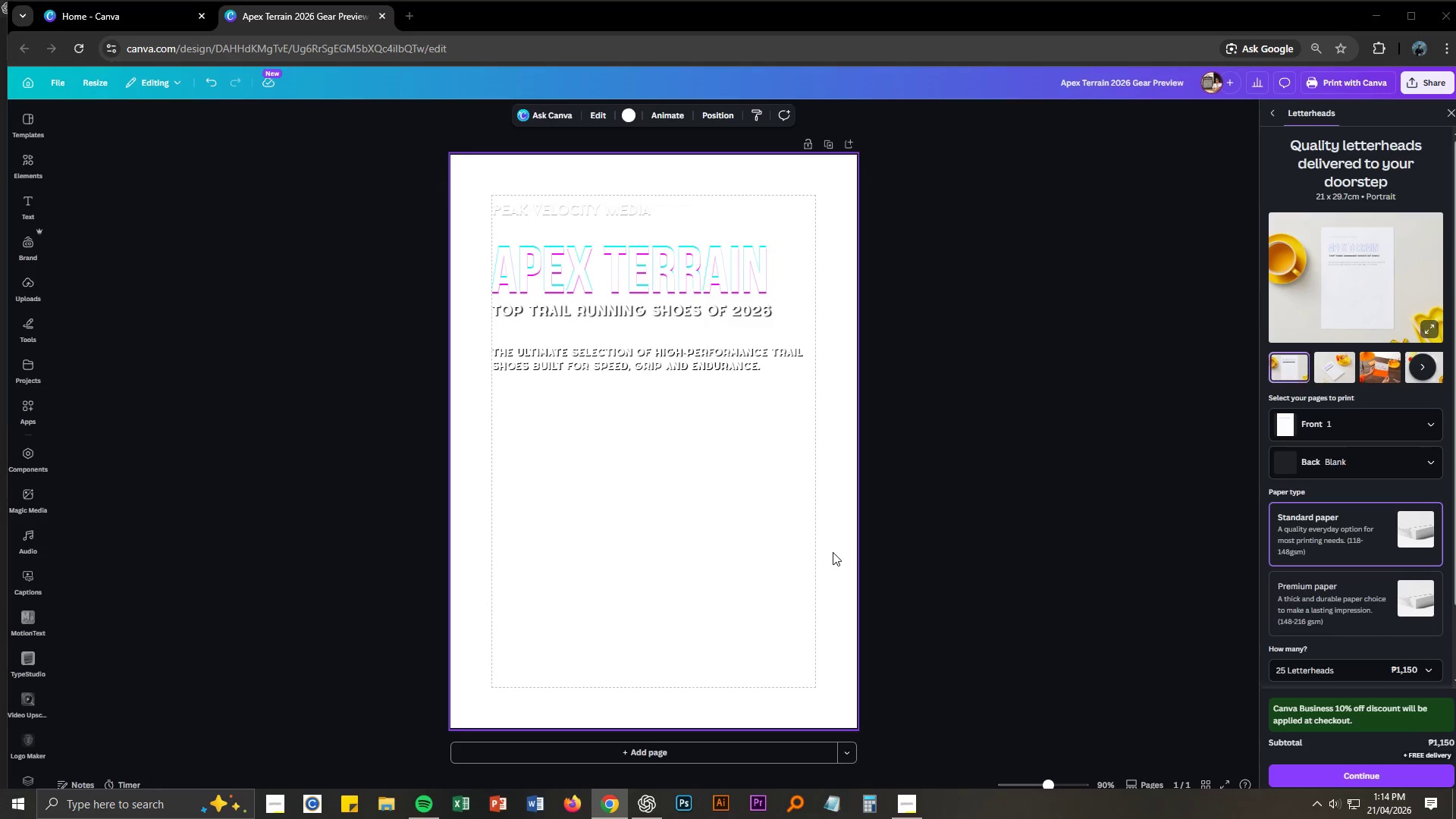 
key(Alt+Tab)